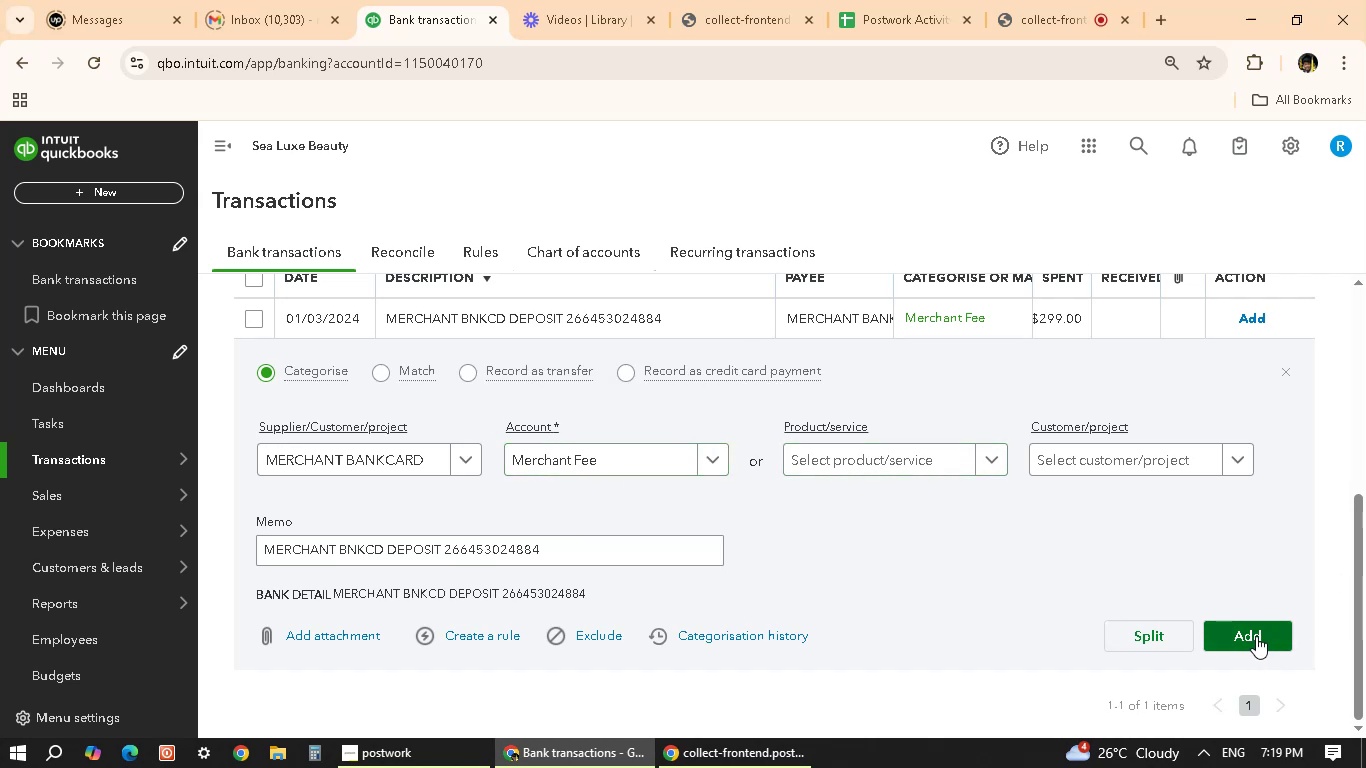 
scroll: coordinate [882, 539], scroll_direction: up, amount: 5.0
 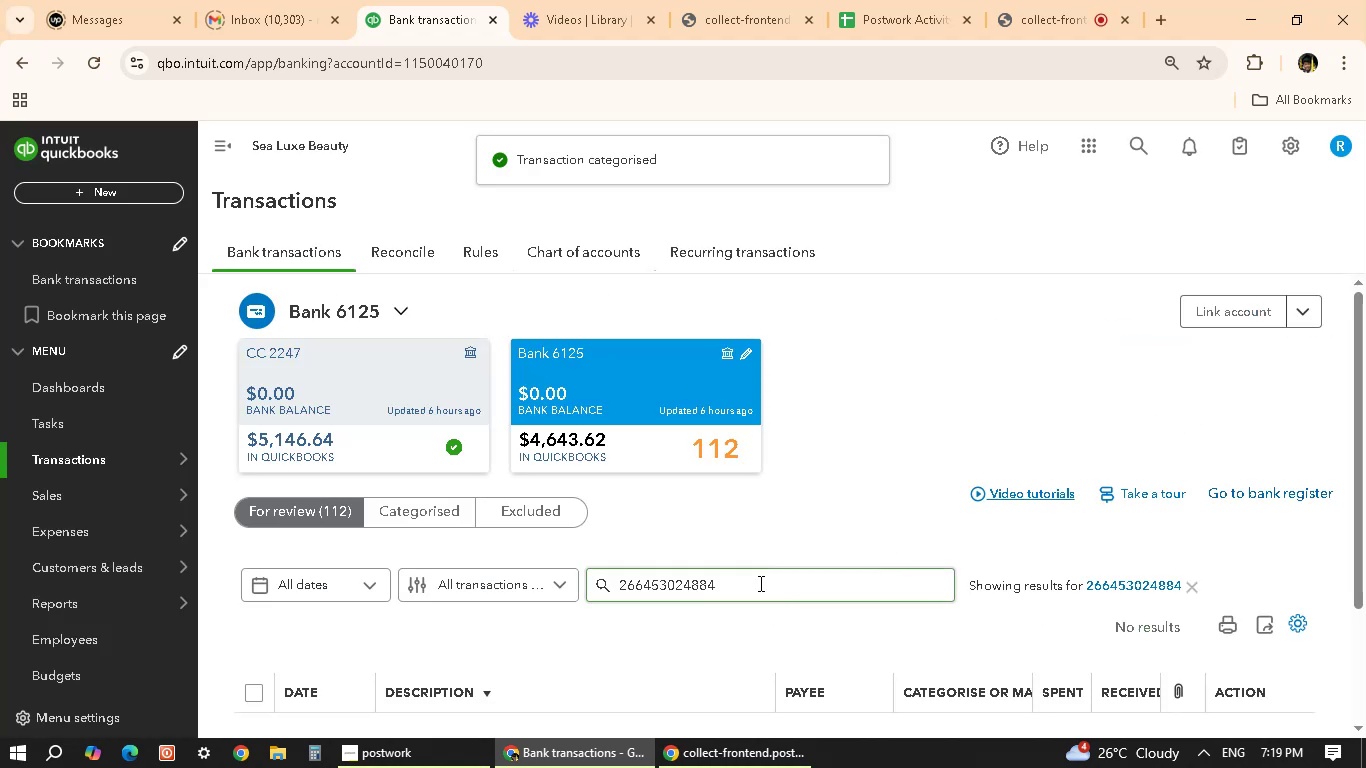 
left_click([759, 583])
 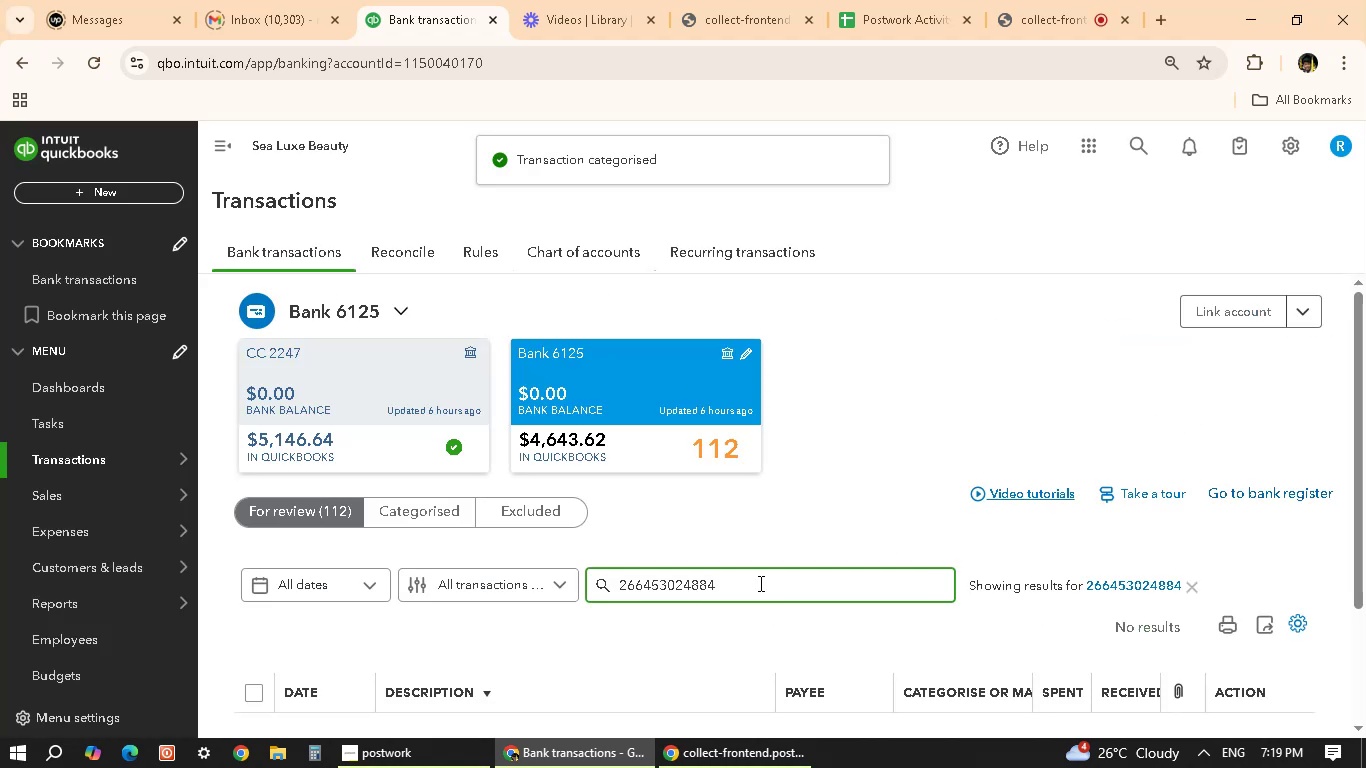 
key(Control+A)
 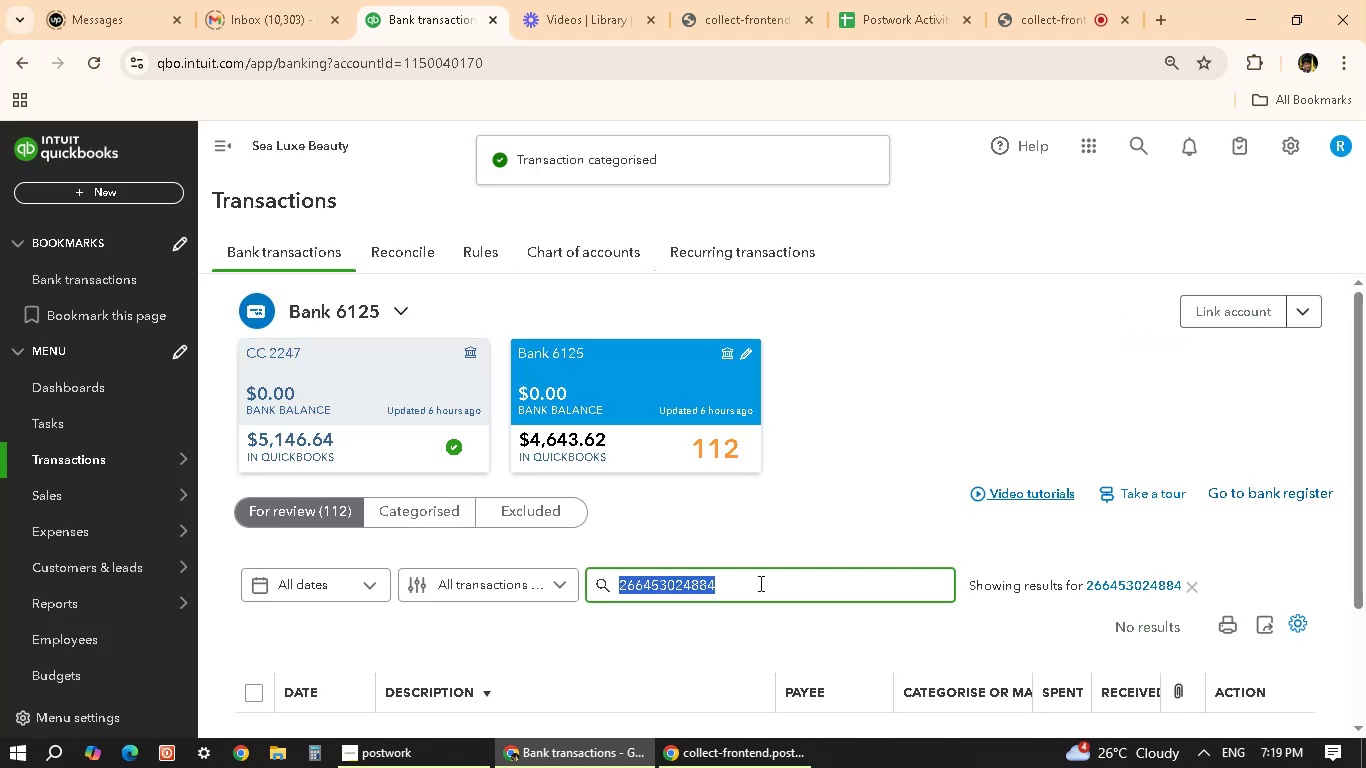 
type(MERCH)
 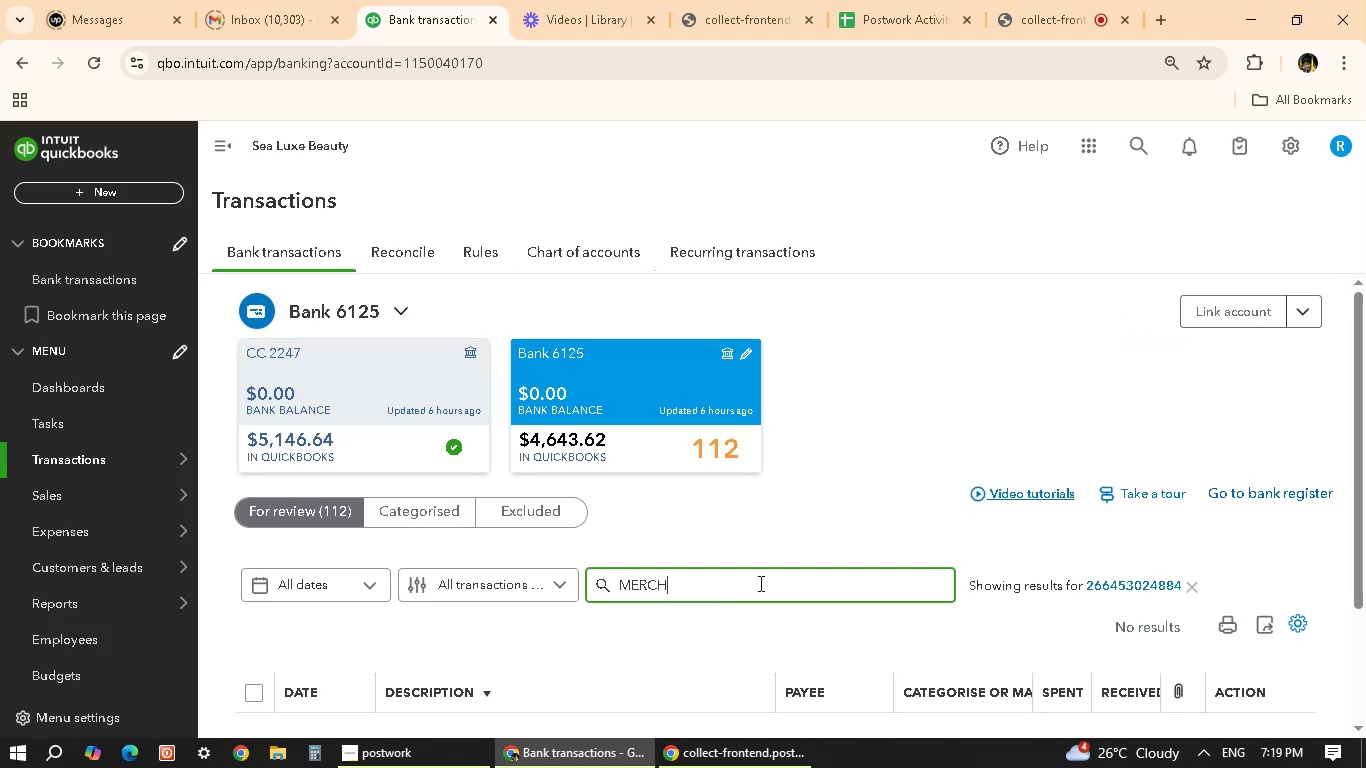 
key(Enter)
 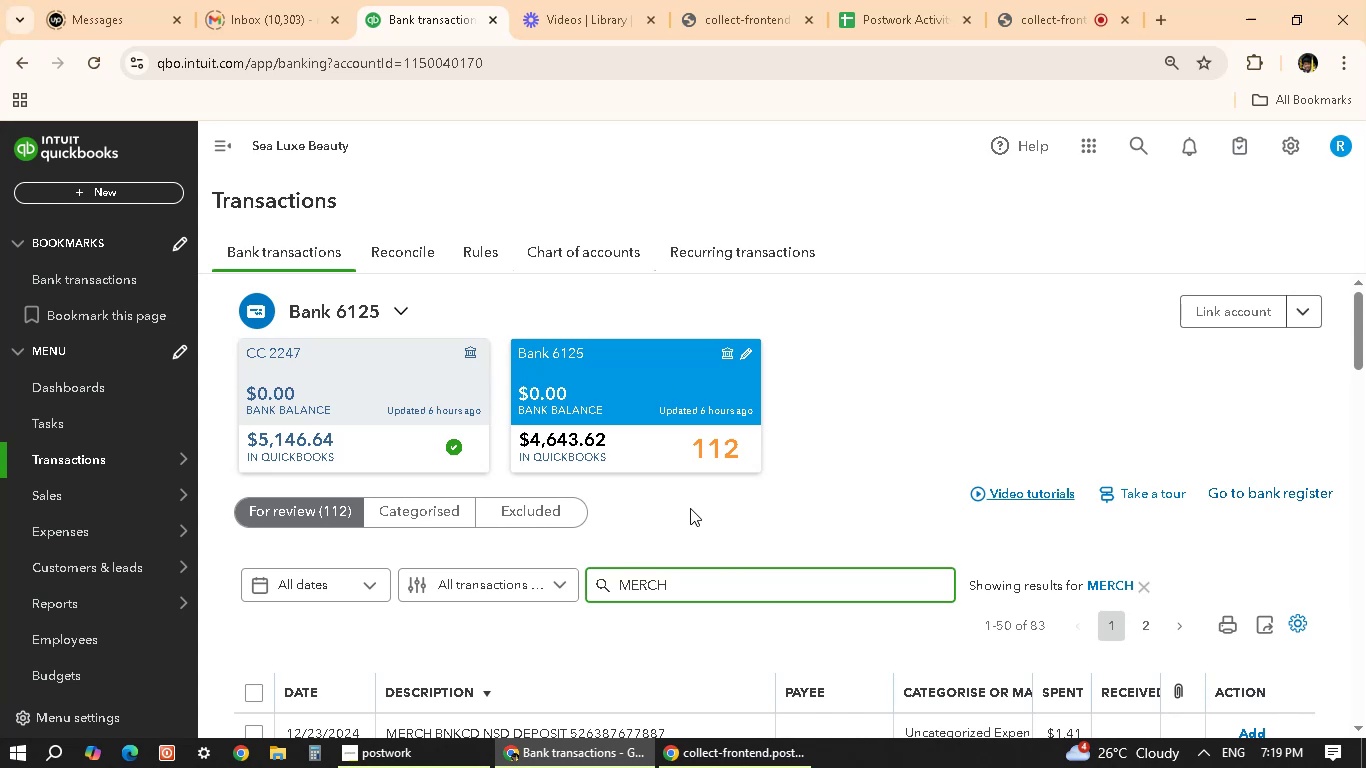 
wait(15.09)
 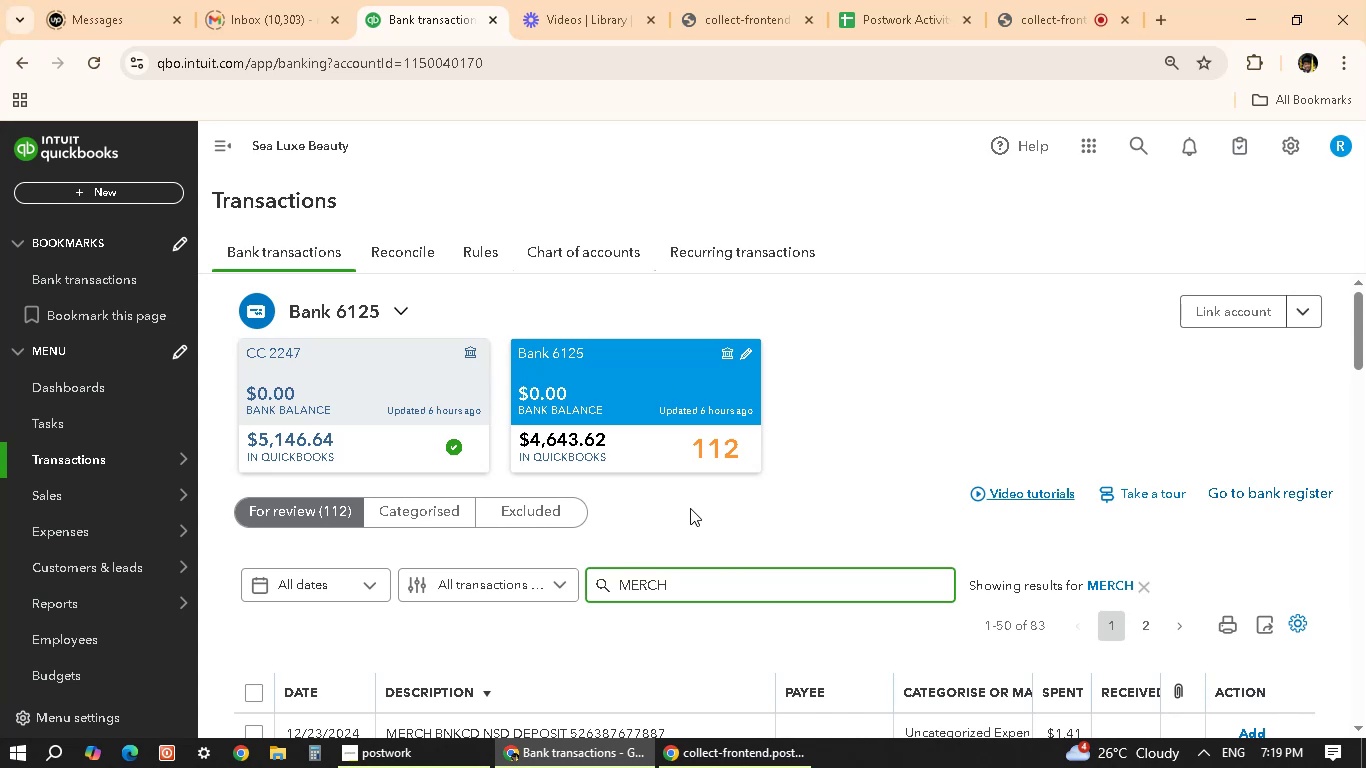 
scroll: coordinate [675, 577], scroll_direction: down, amount: 29.0
 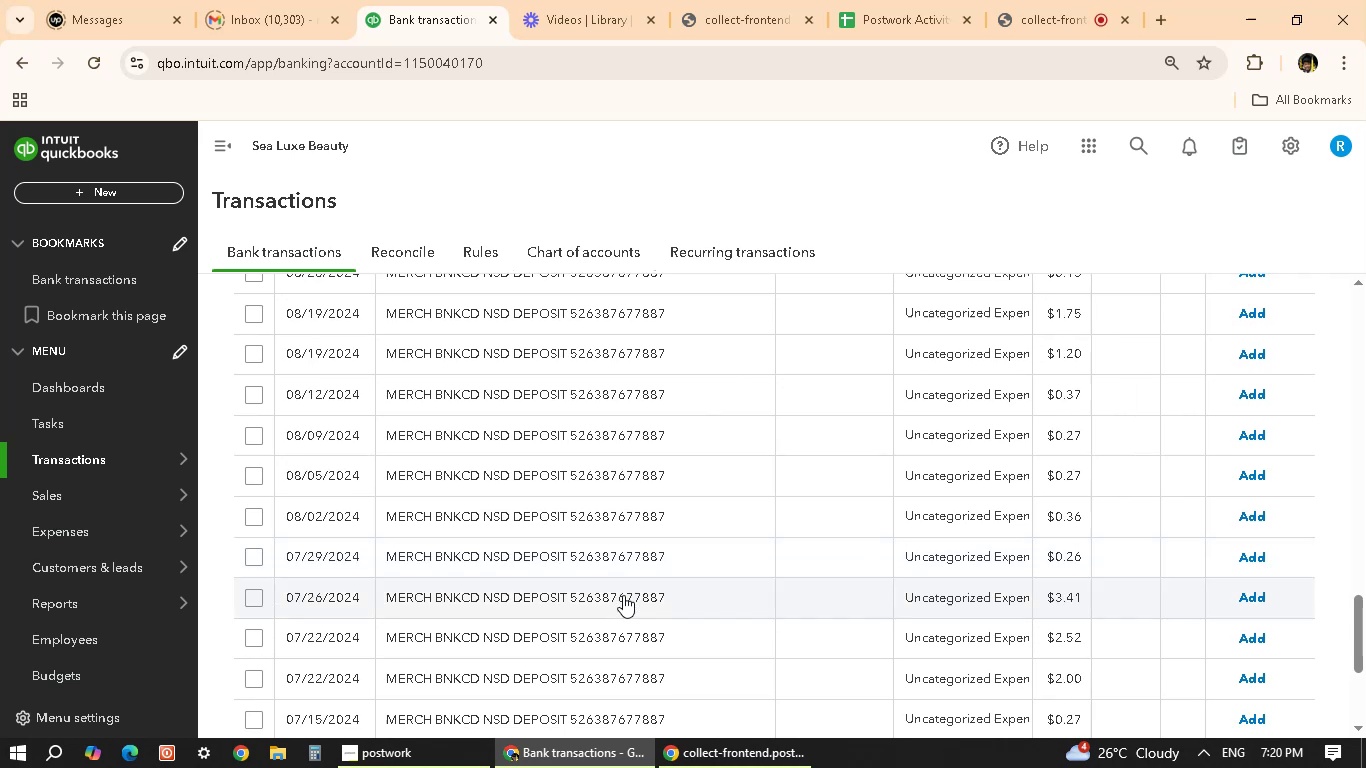 
scroll: coordinate [623, 595], scroll_direction: up, amount: 19.0
 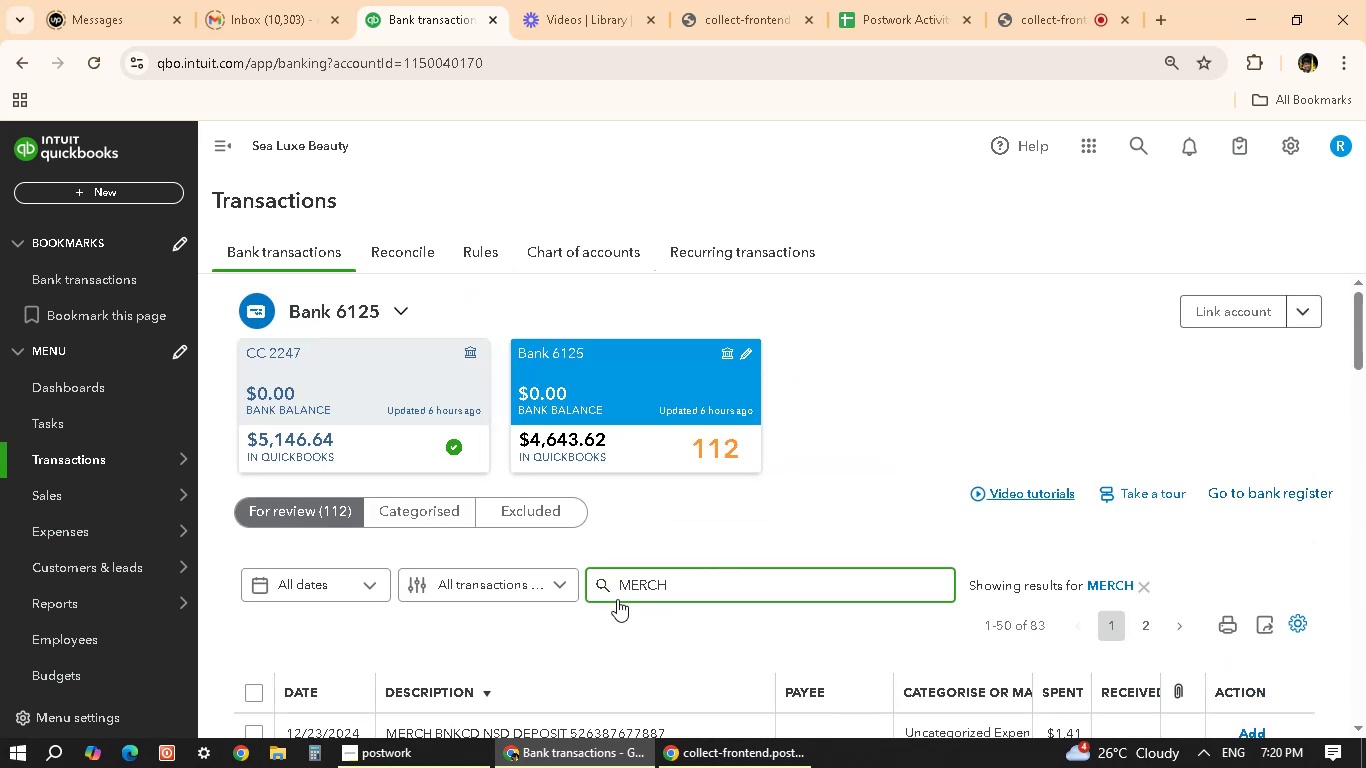 
scroll: coordinate [586, 624], scroll_direction: down, amount: 4.0
 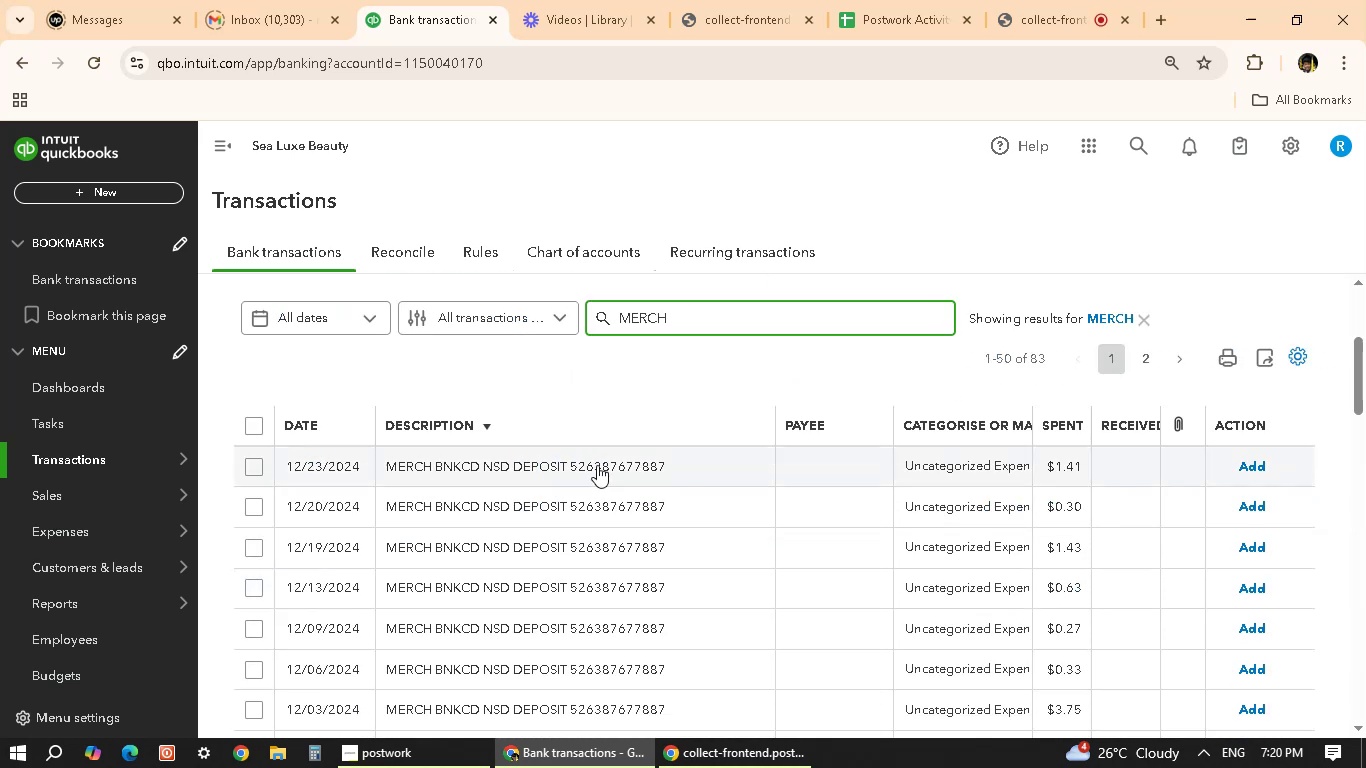 
left_click([597, 464])
 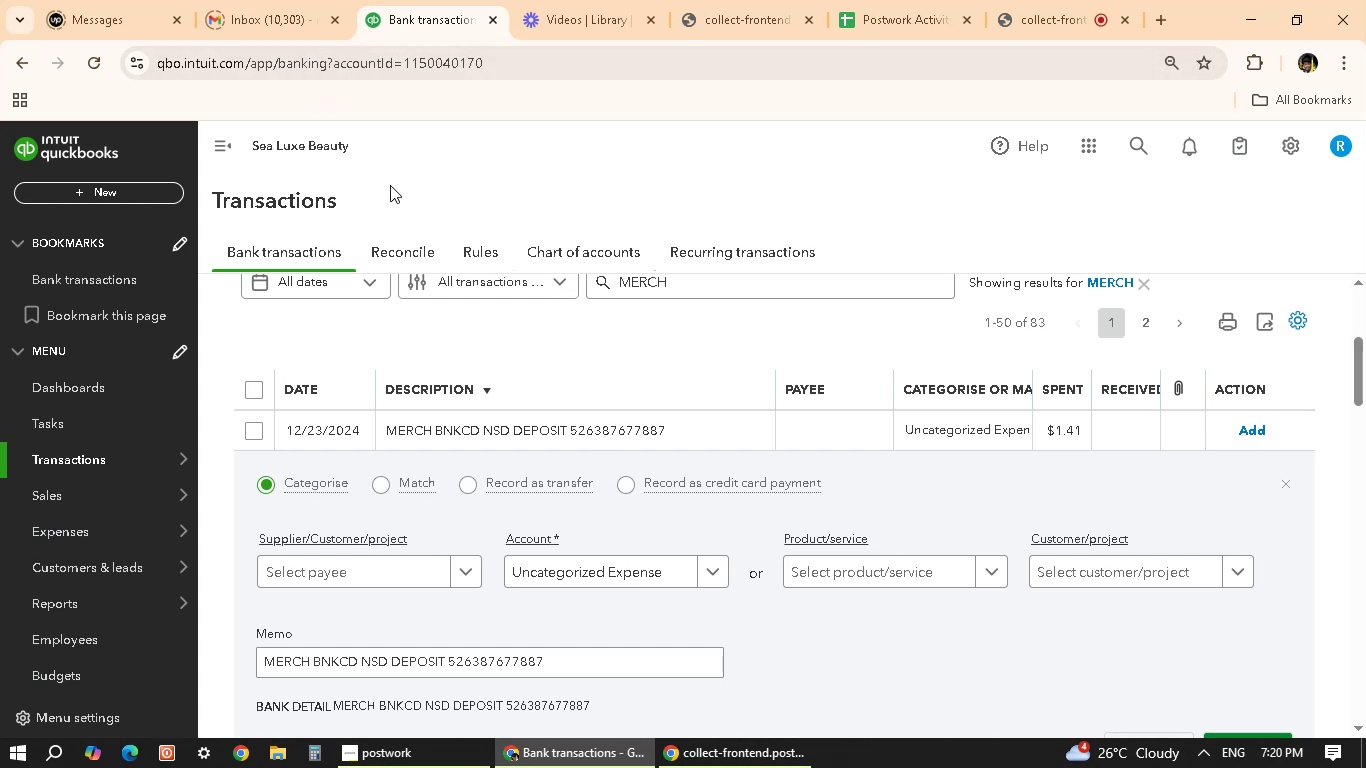 
wait(37.22)
 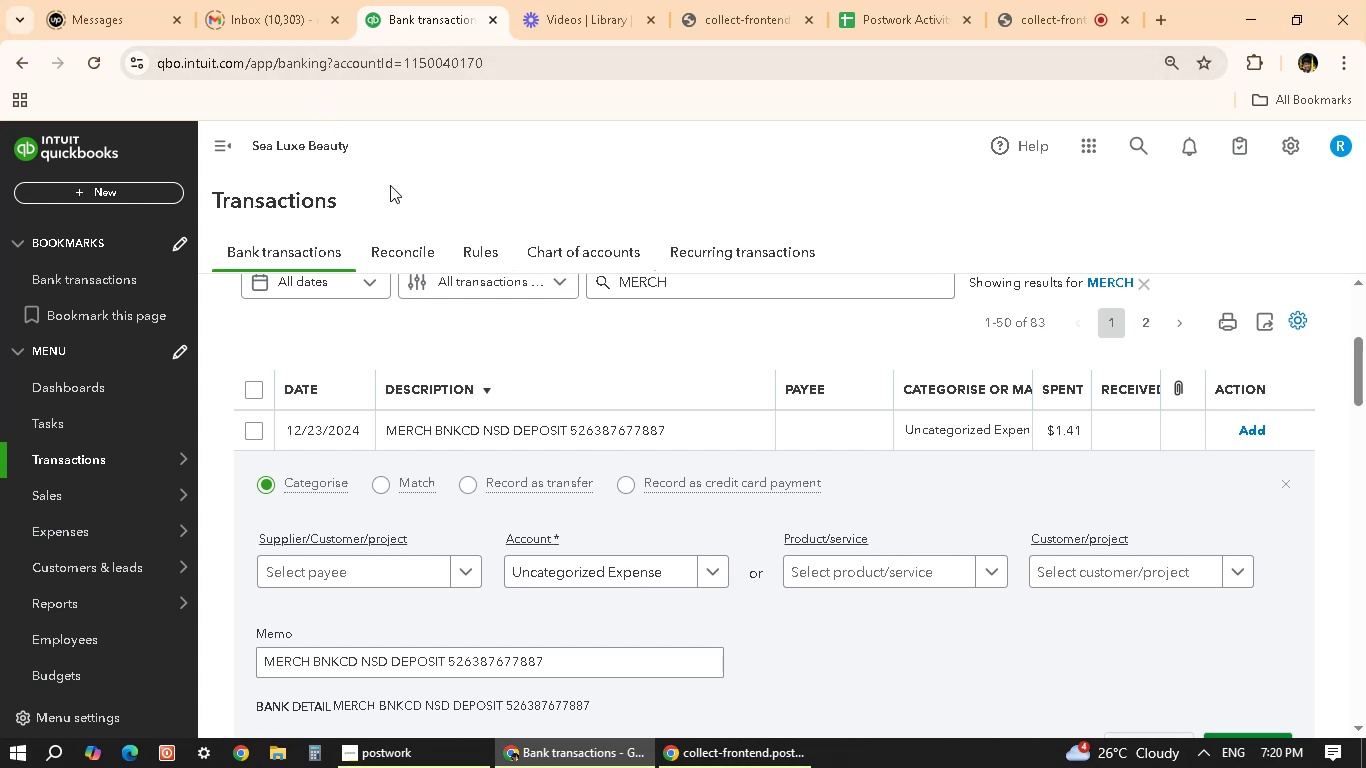 
scroll: coordinate [367, 561], scroll_direction: down, amount: 2.0
 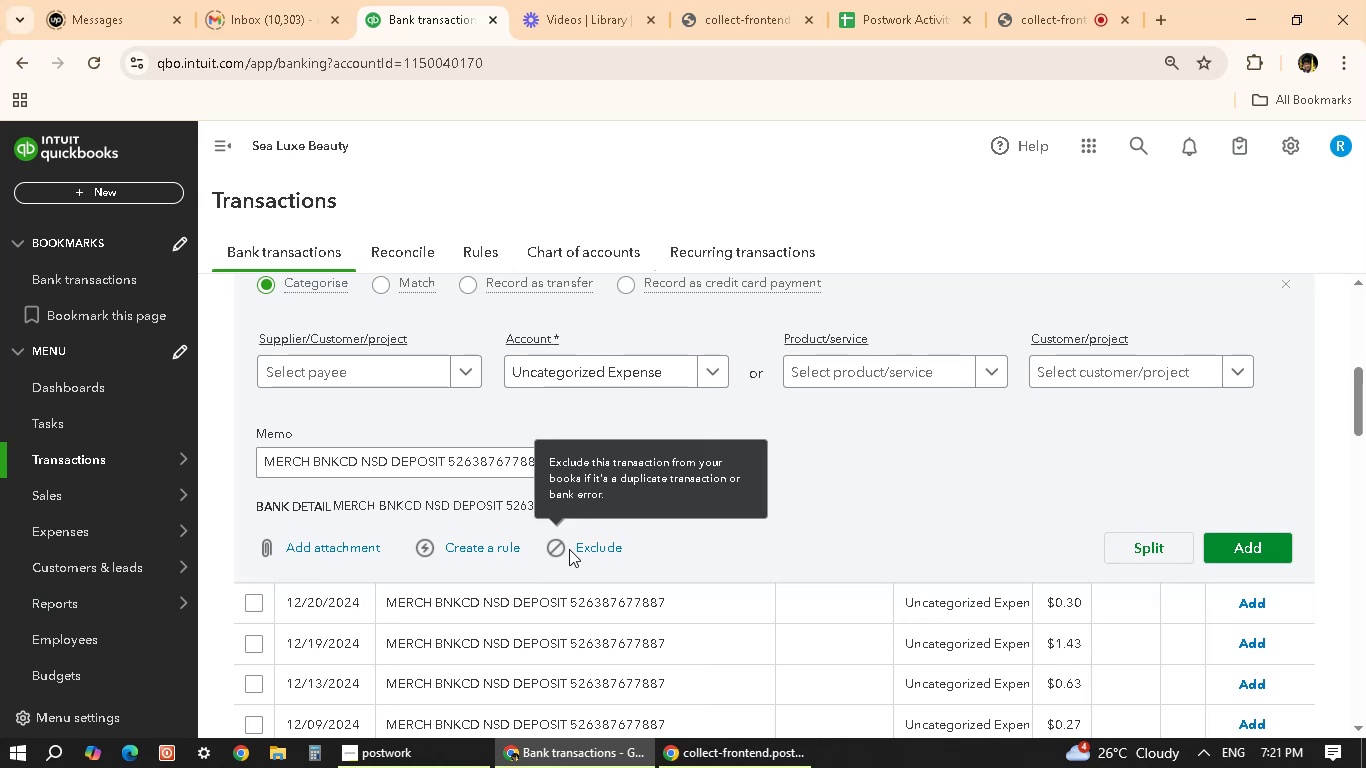 
wait(17.08)
 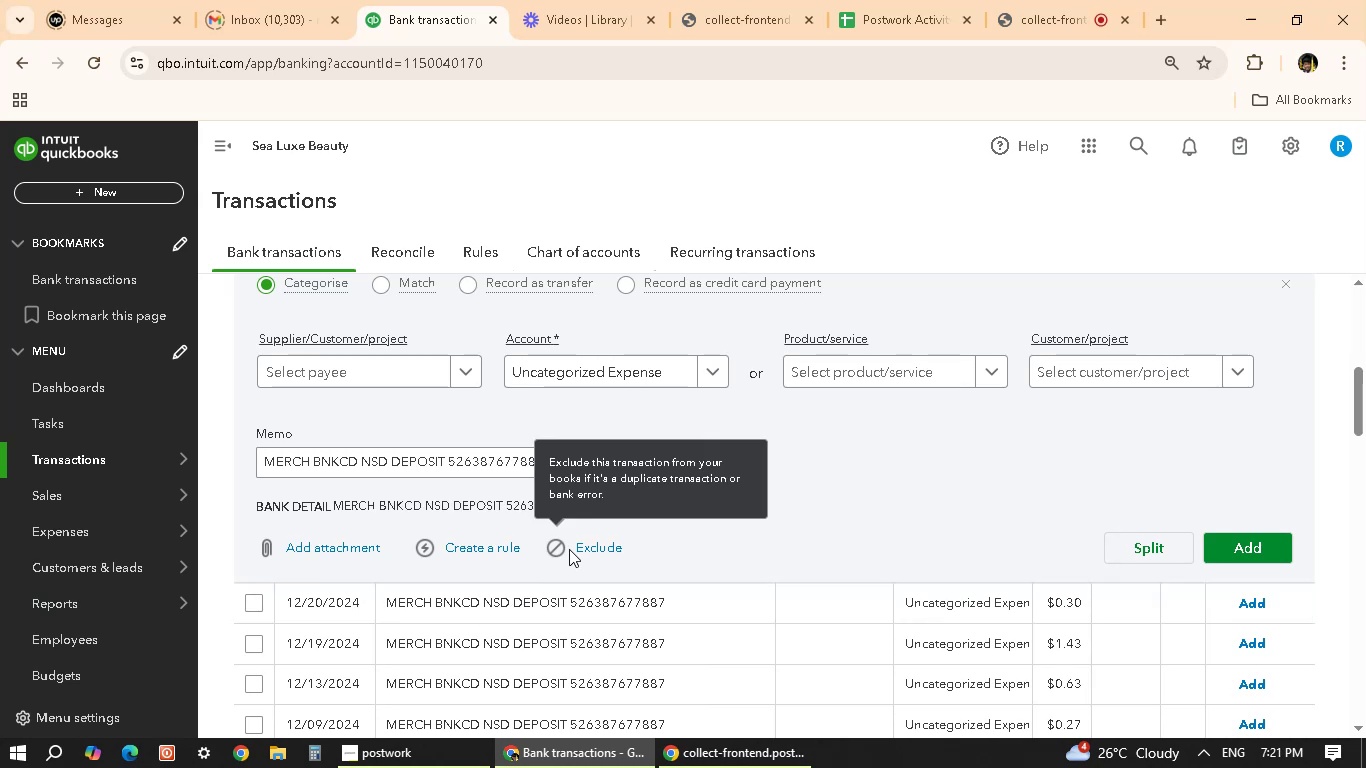 
scroll: coordinate [671, 549], scroll_direction: down, amount: 1.0
 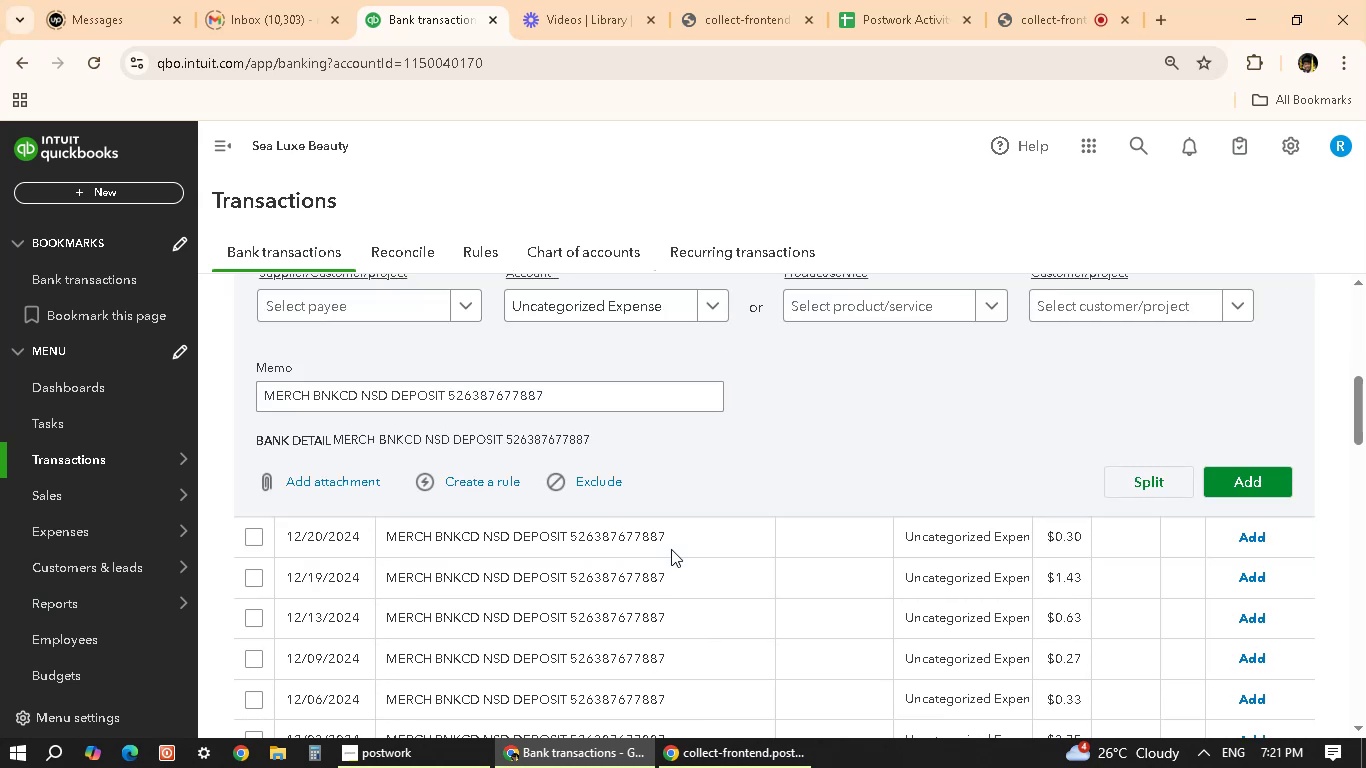 
scroll: coordinate [671, 549], scroll_direction: up, amount: 1.0
 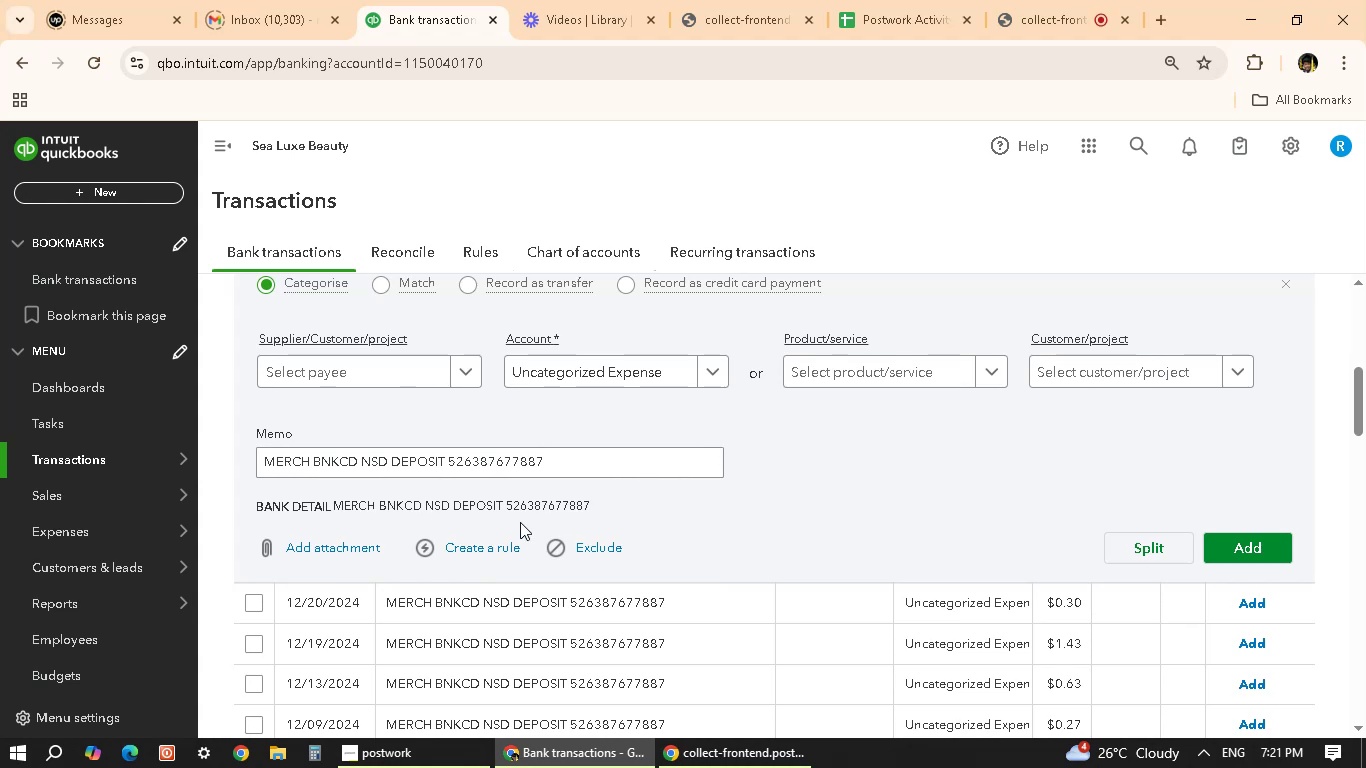 
wait(41.82)
 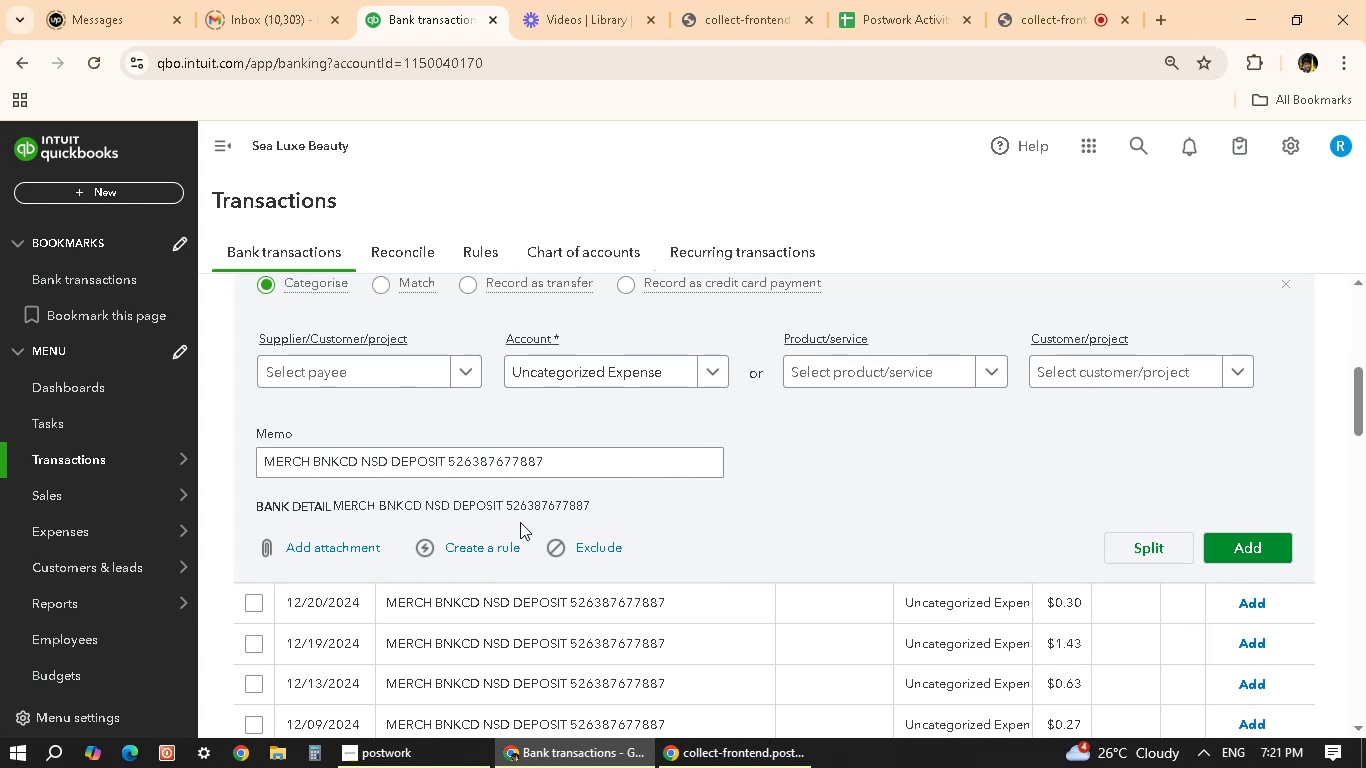 
scroll: coordinate [605, 587], scroll_direction: down, amount: 2.0
 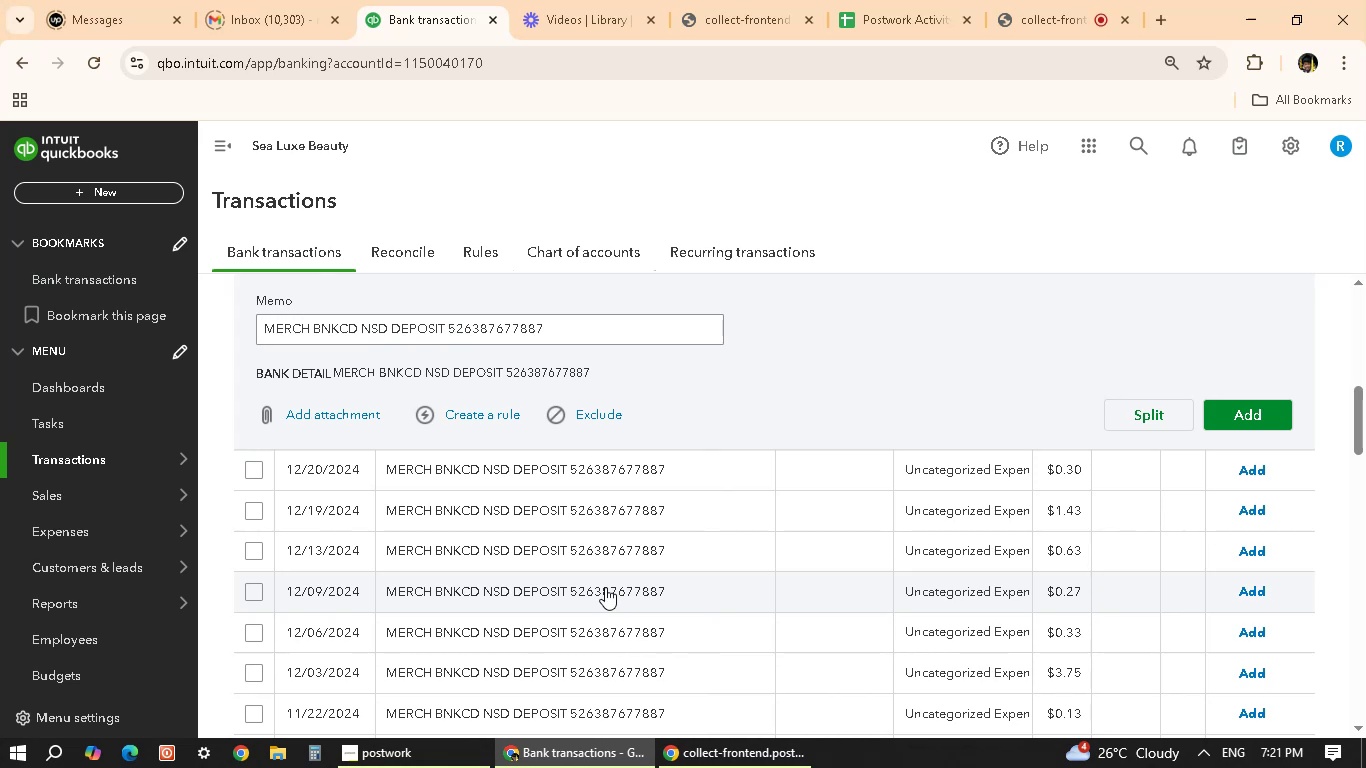 
wait(12.96)
 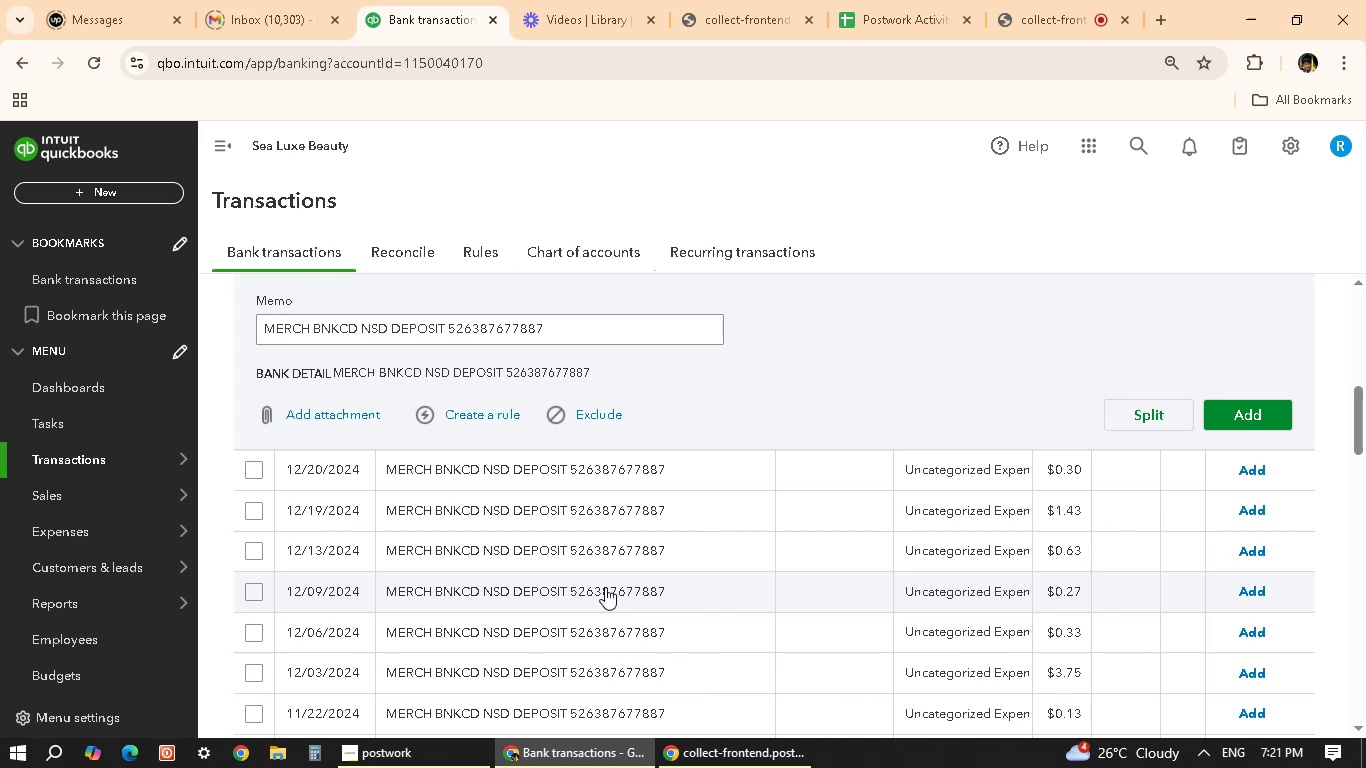 
scroll: coordinate [605, 587], scroll_direction: down, amount: 1.0
 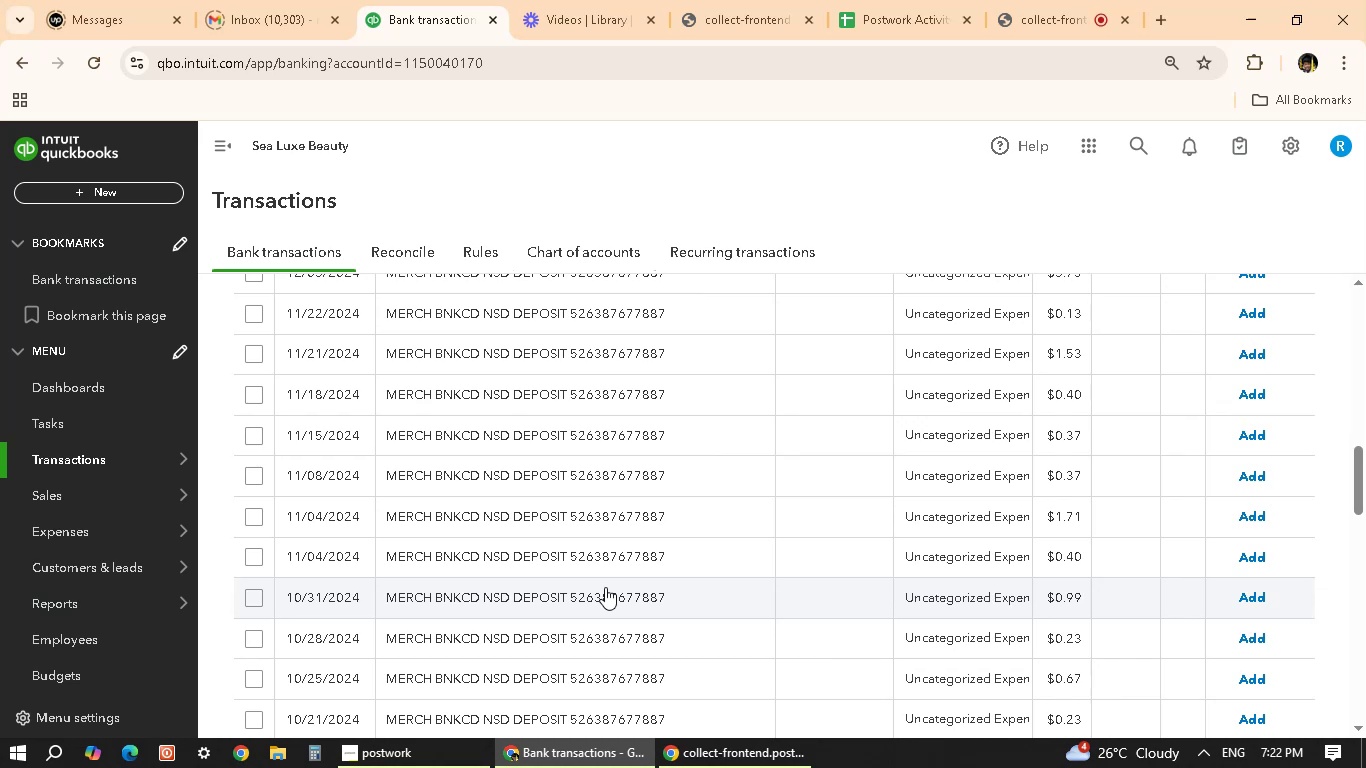 
wait(5.26)
 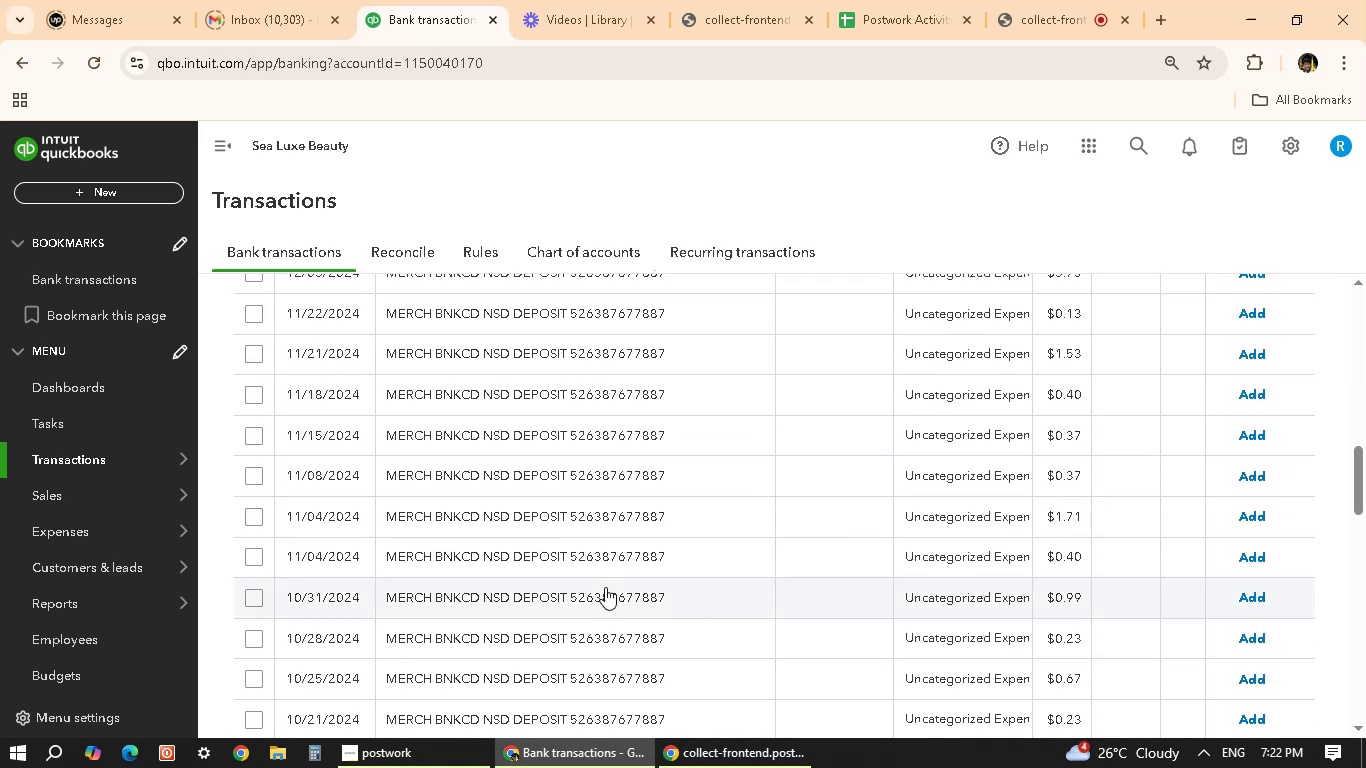 
scroll: coordinate [605, 587], scroll_direction: down, amount: 2.0
 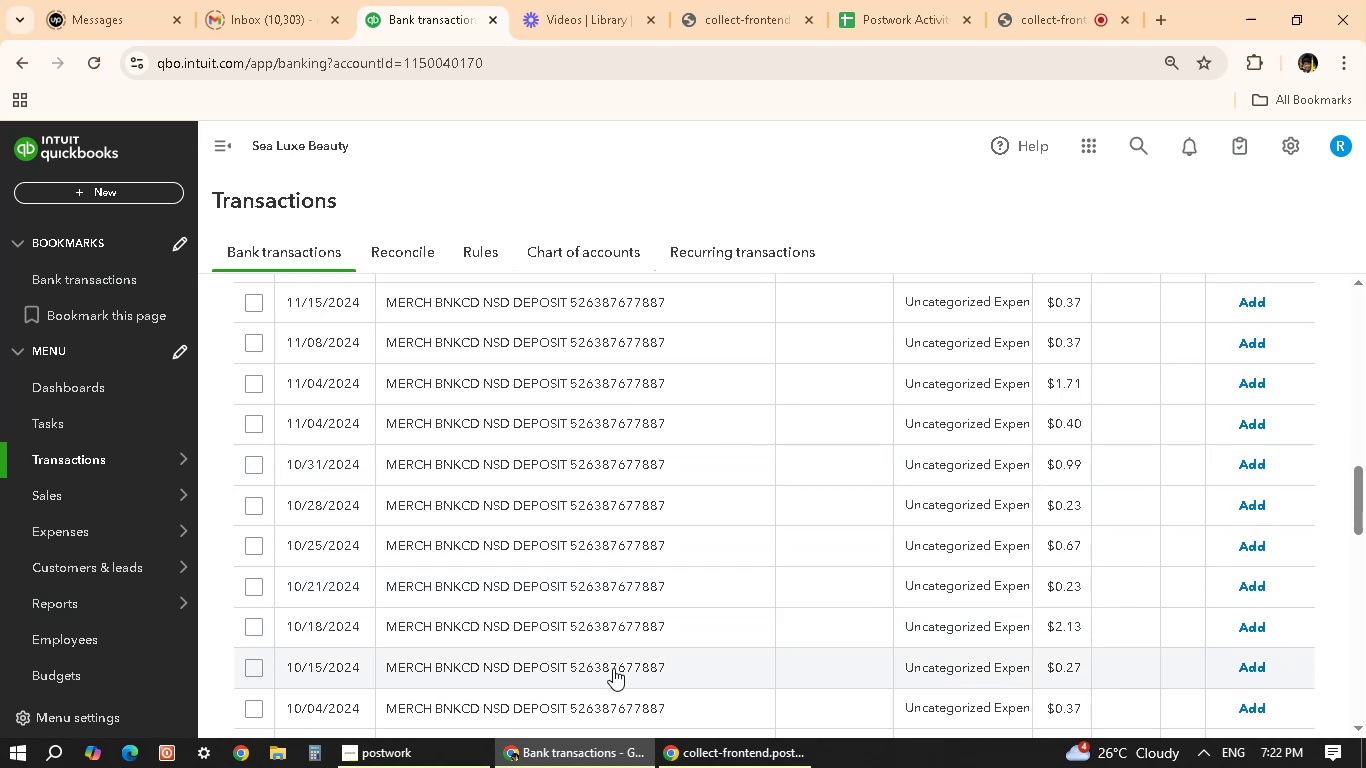 
scroll: coordinate [661, 572], scroll_direction: up, amount: 9.0
 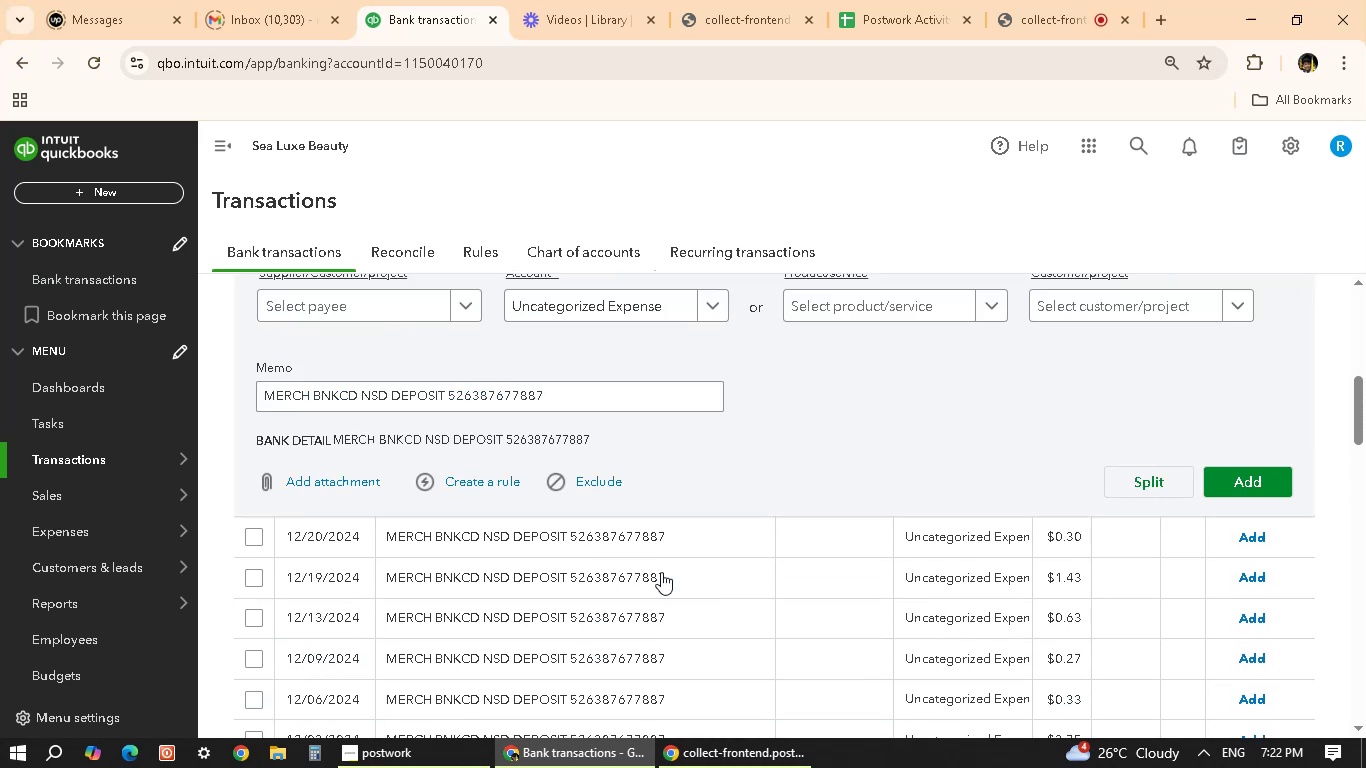 
scroll: coordinate [657, 588], scroll_direction: down, amount: 1.0
 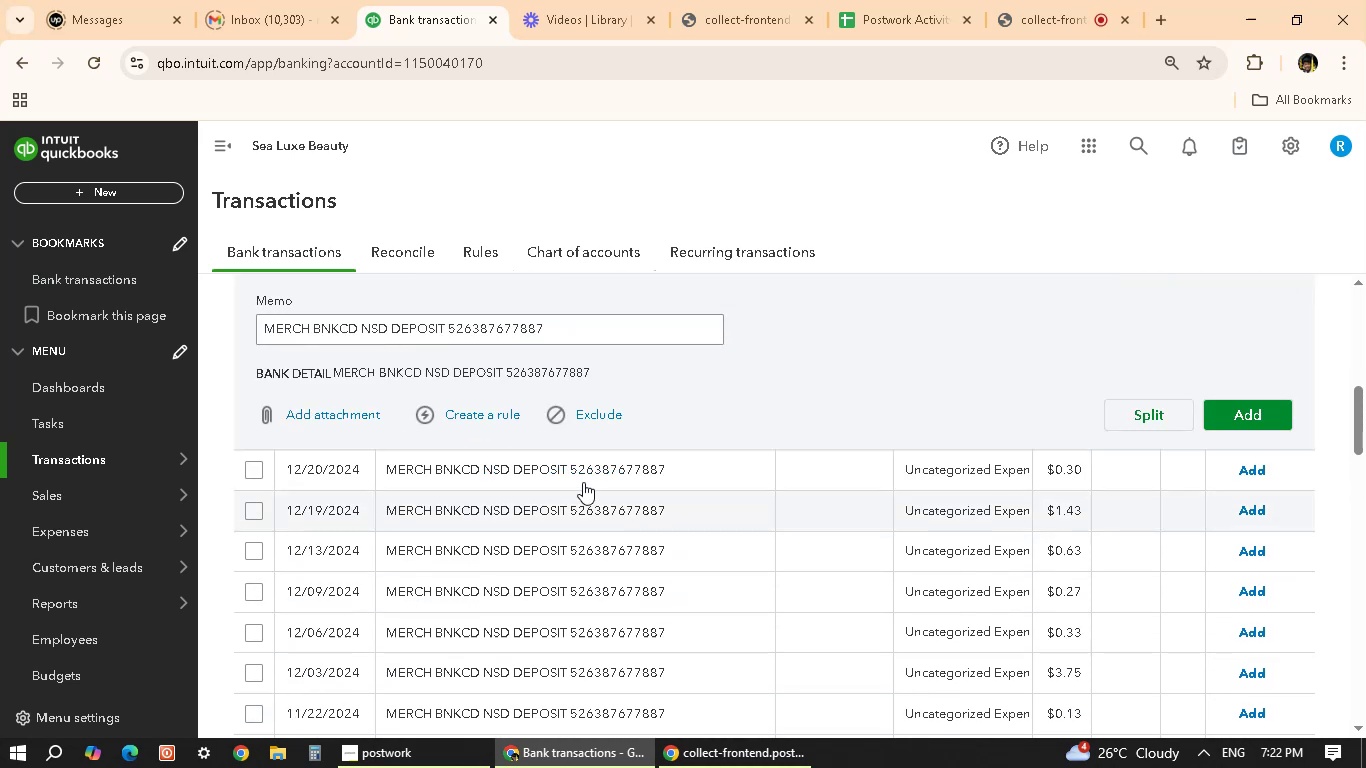 
left_click([582, 476])
 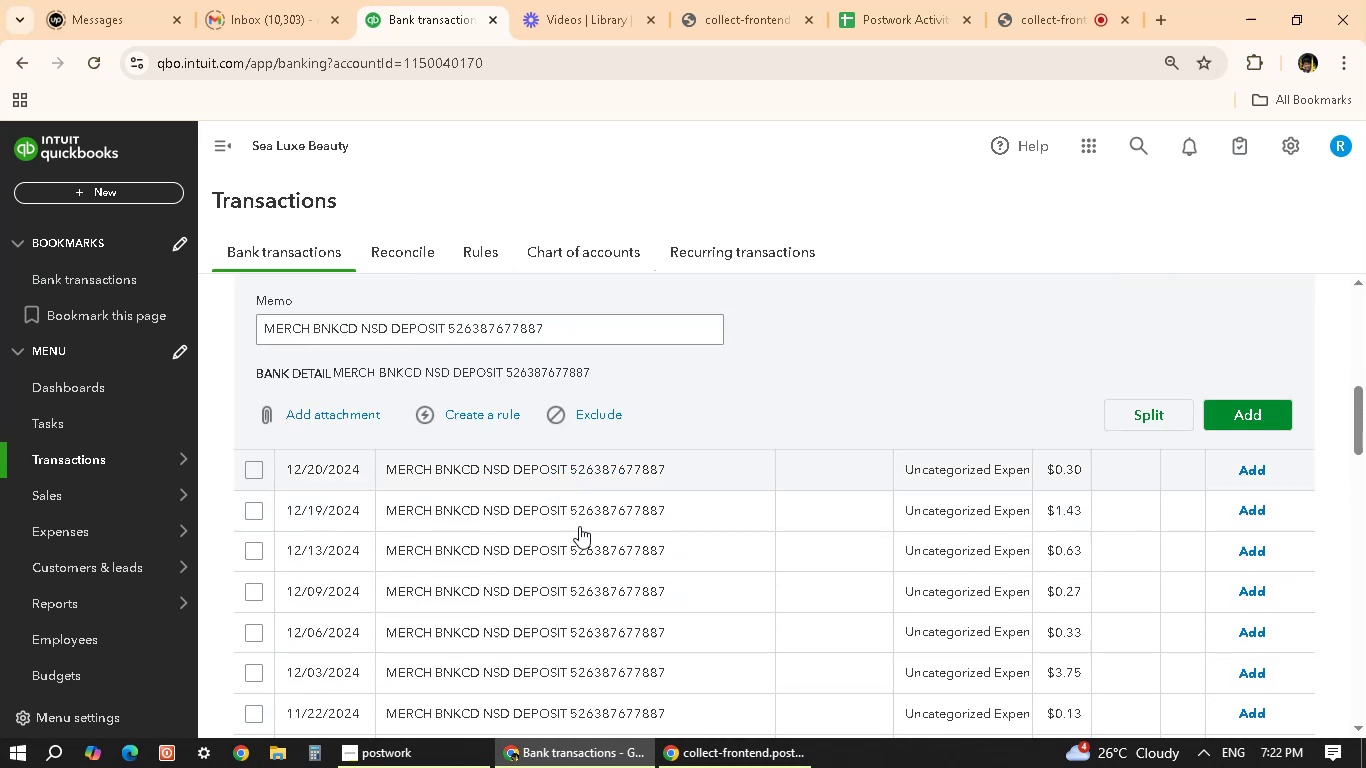 
scroll: coordinate [601, 548], scroll_direction: up, amount: 5.0
 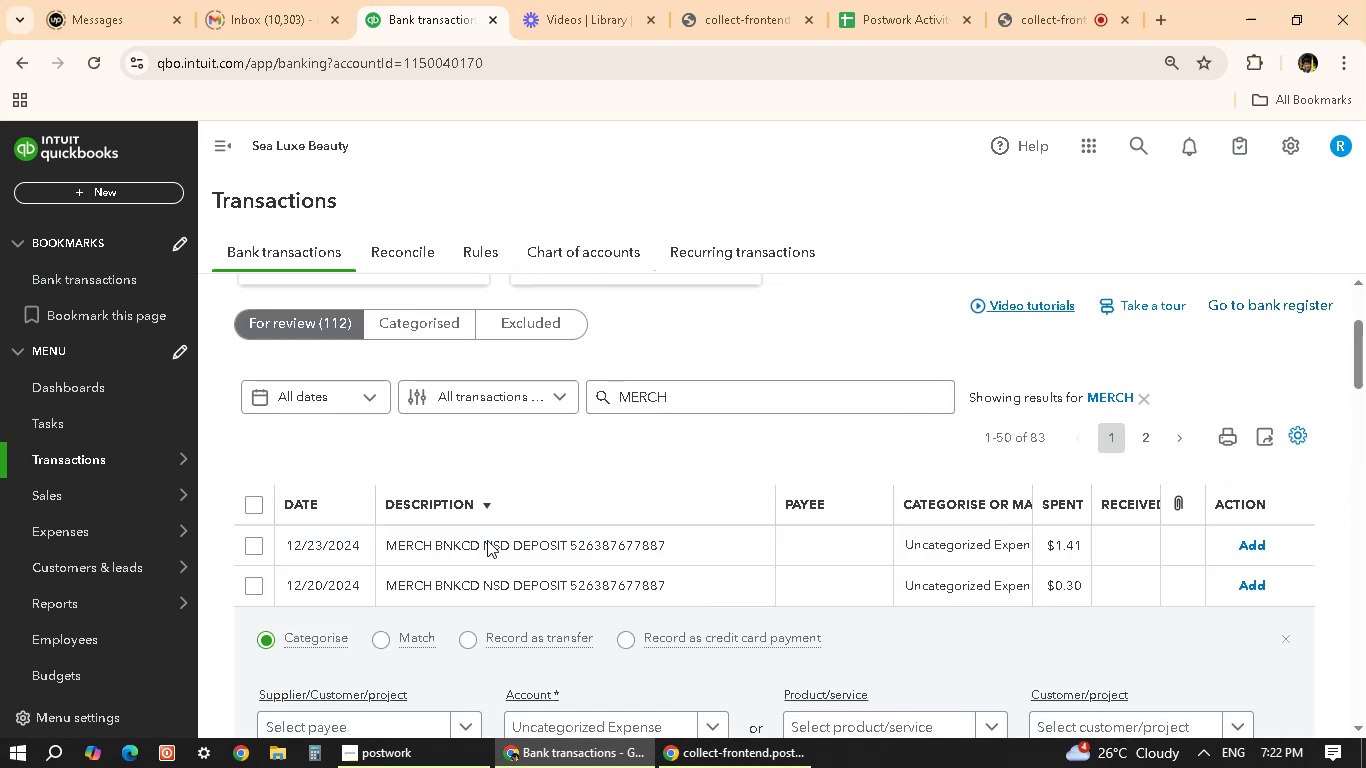 
left_click([487, 540])
 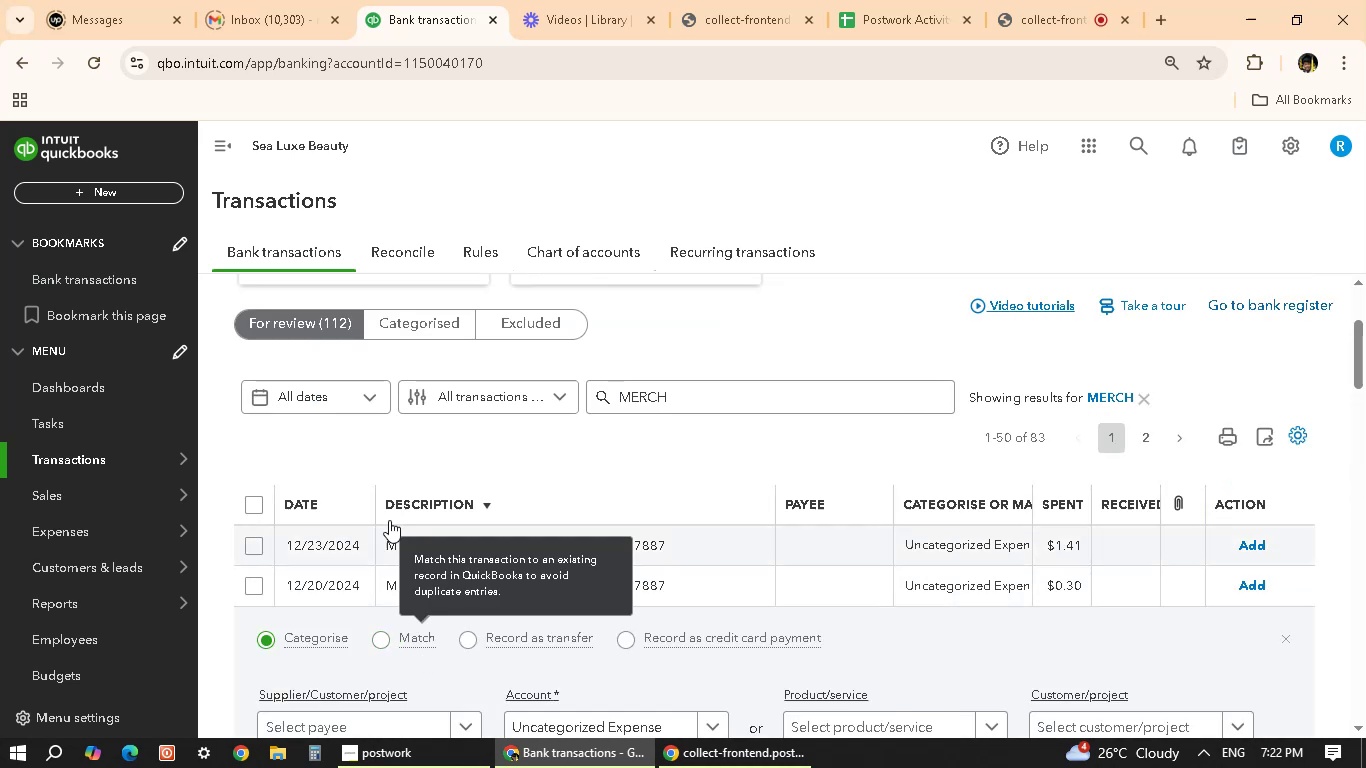 
left_click([491, 560])
 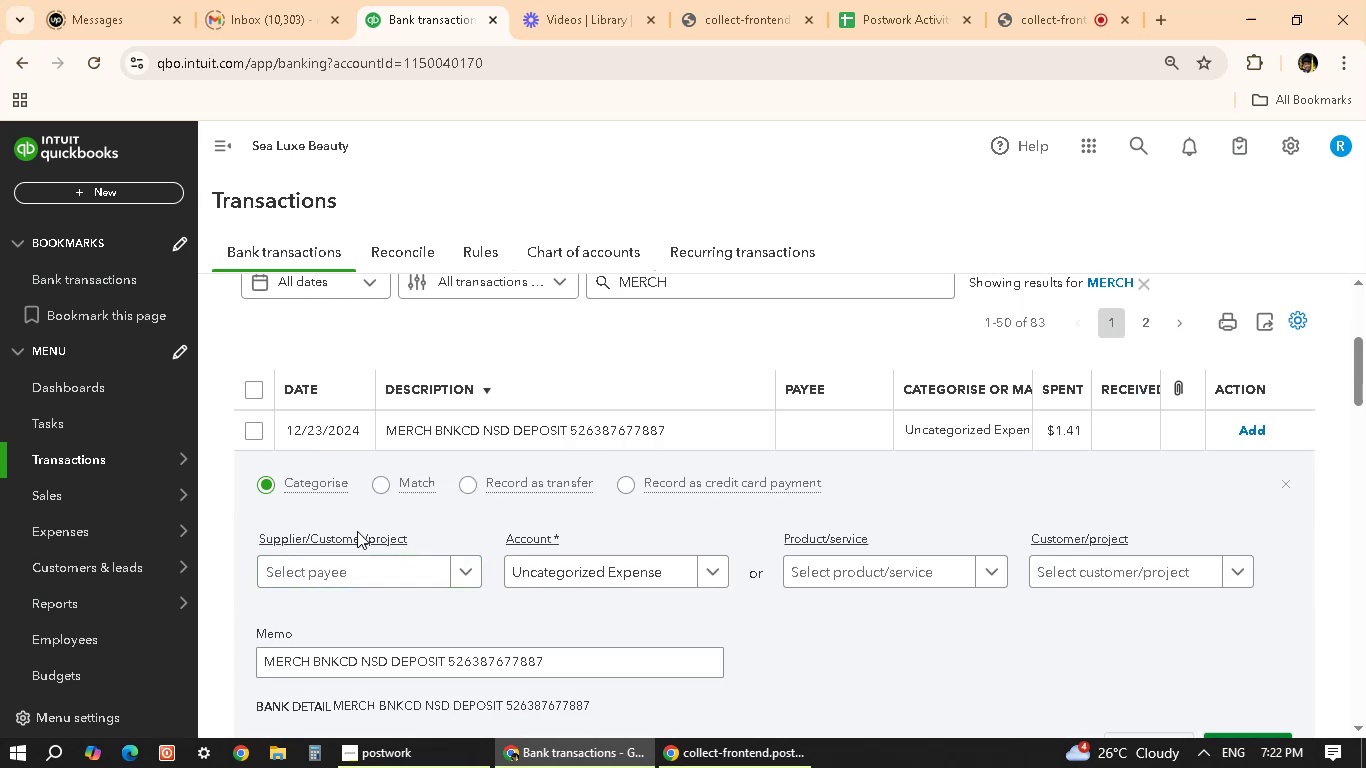 
left_click([462, 578])
 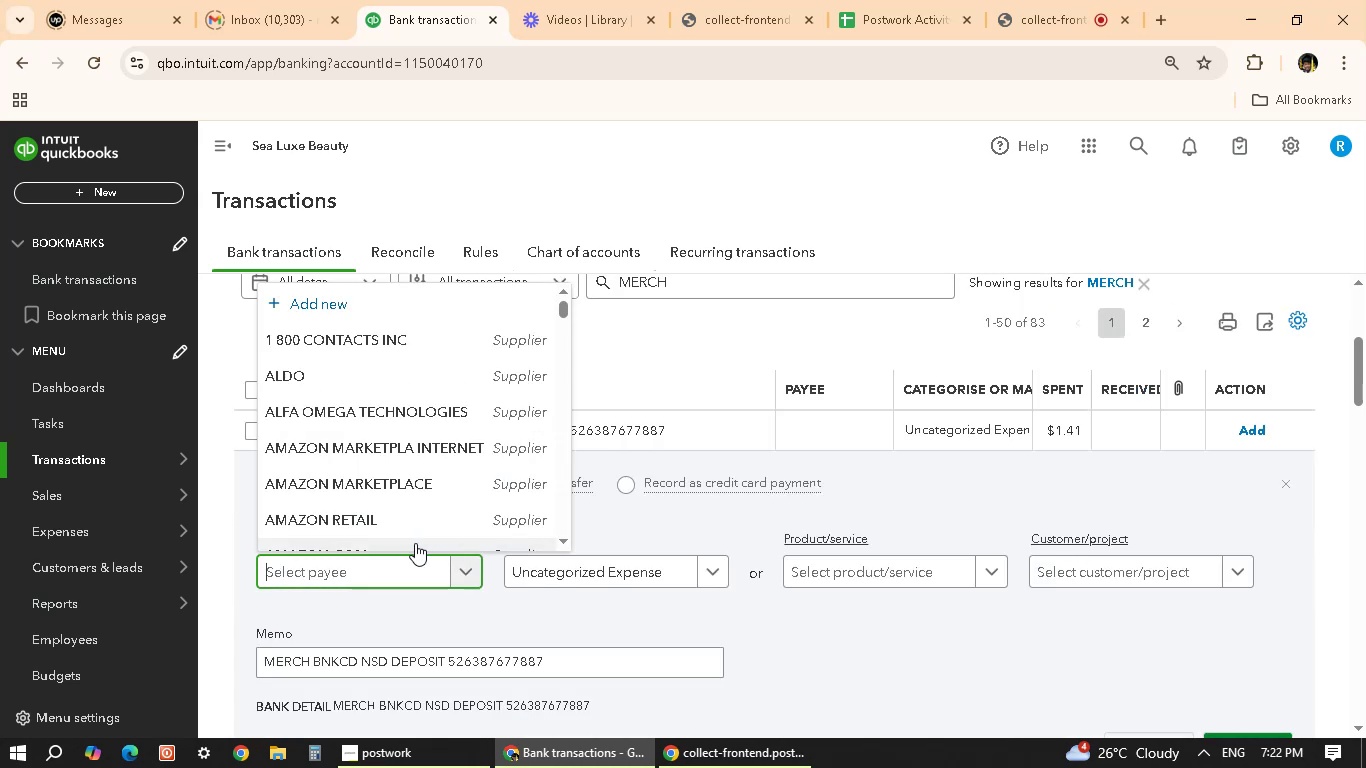 
scroll: coordinate [382, 376], scroll_direction: down, amount: 39.0
 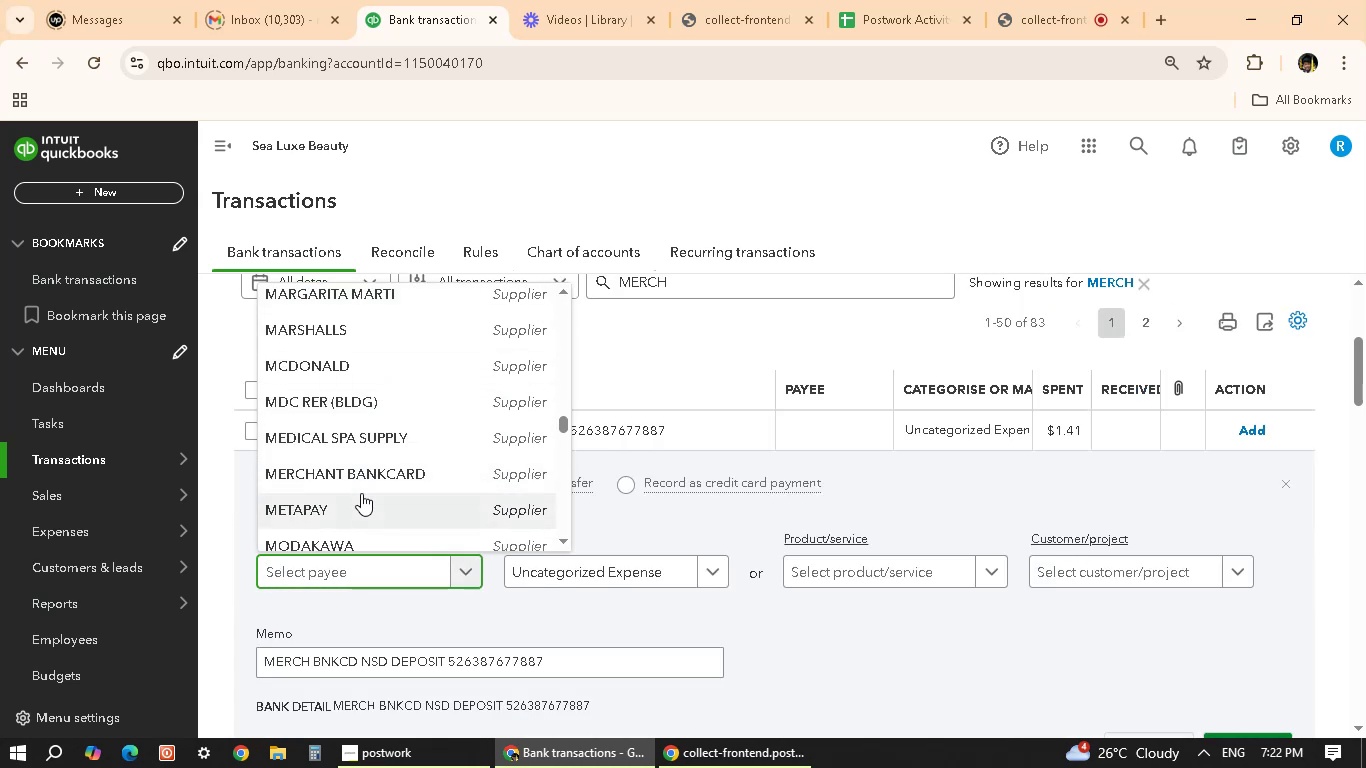 
left_click([394, 479])
 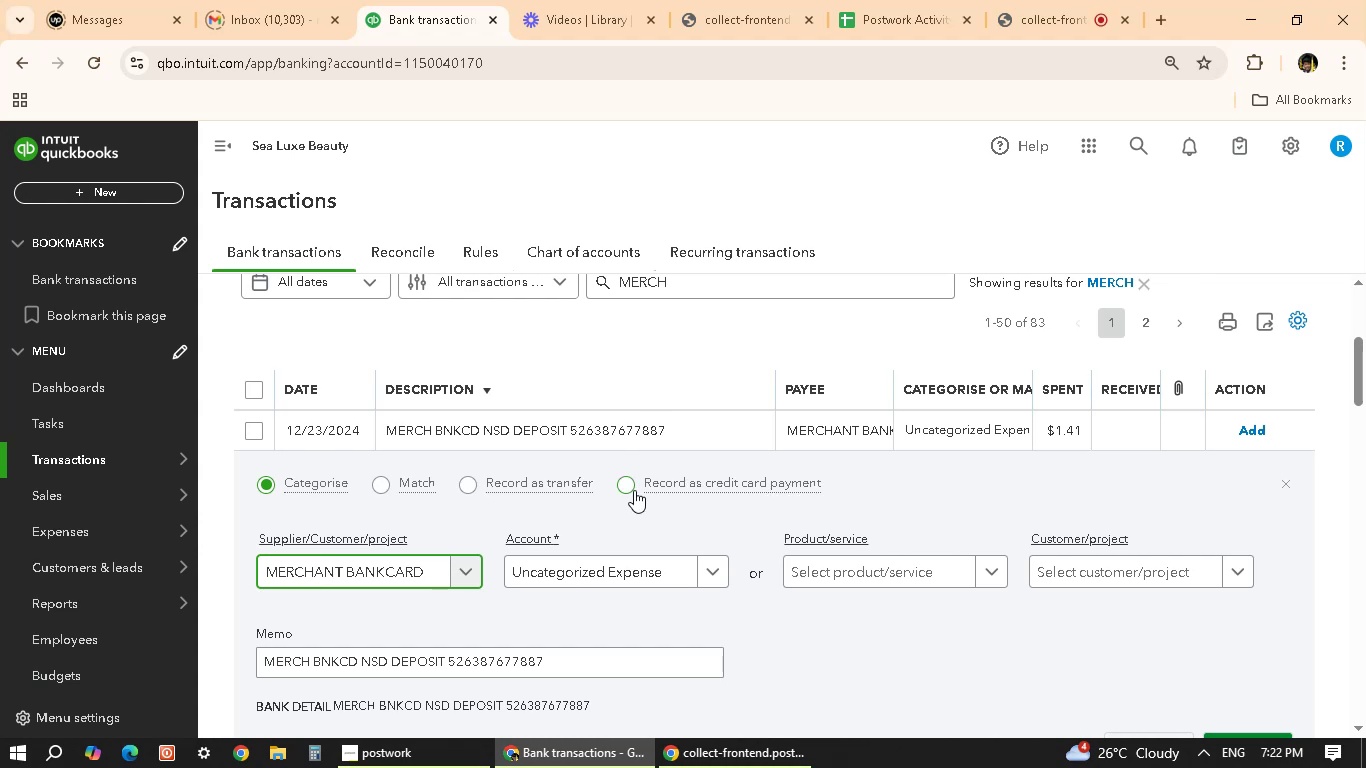 
left_click([592, 584])
 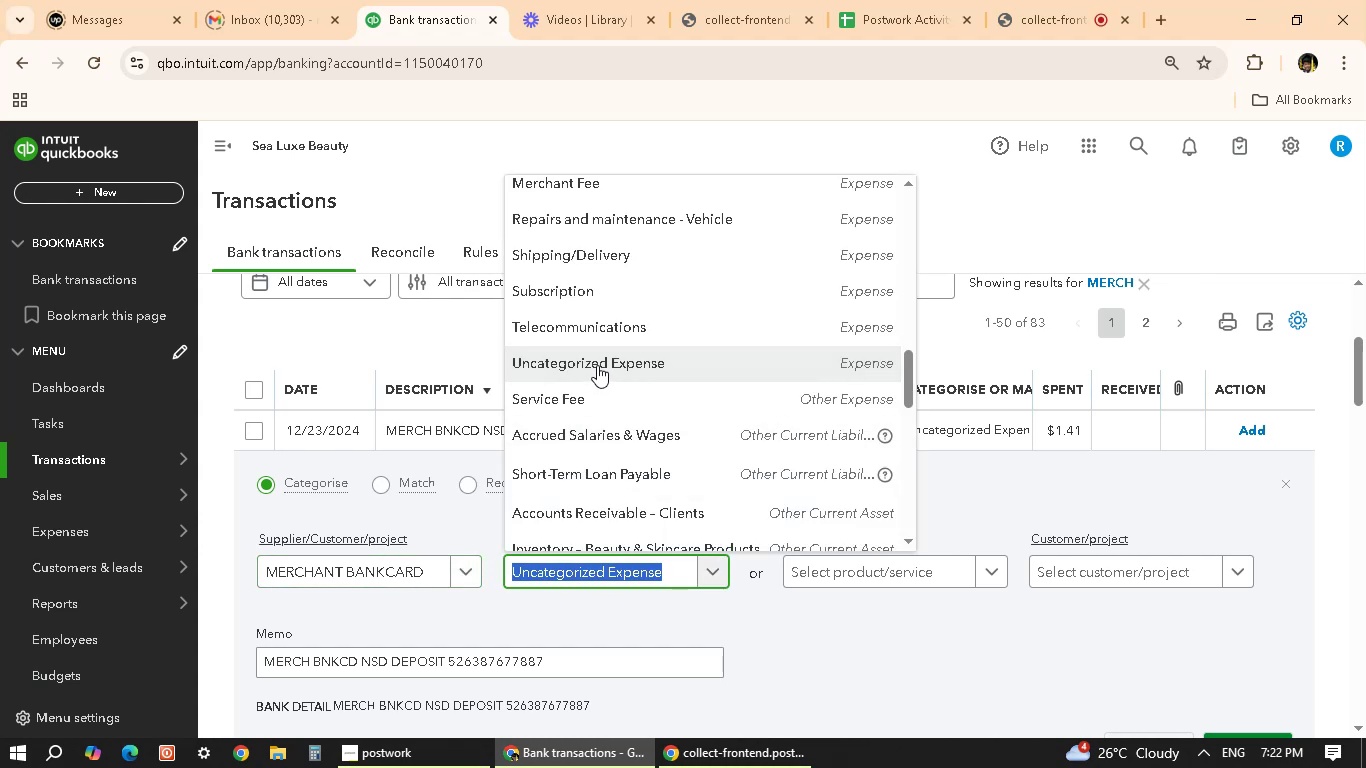 
type(MER)
 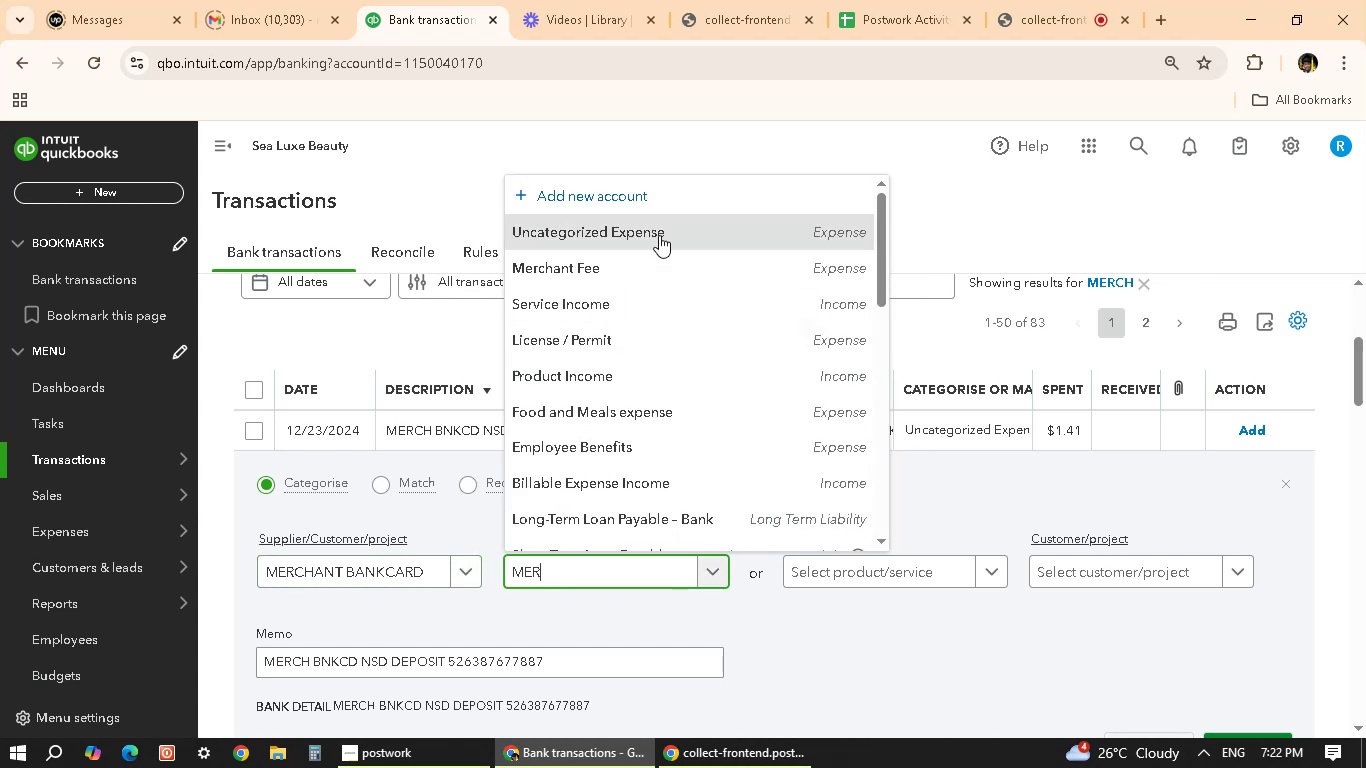 
left_click([638, 273])
 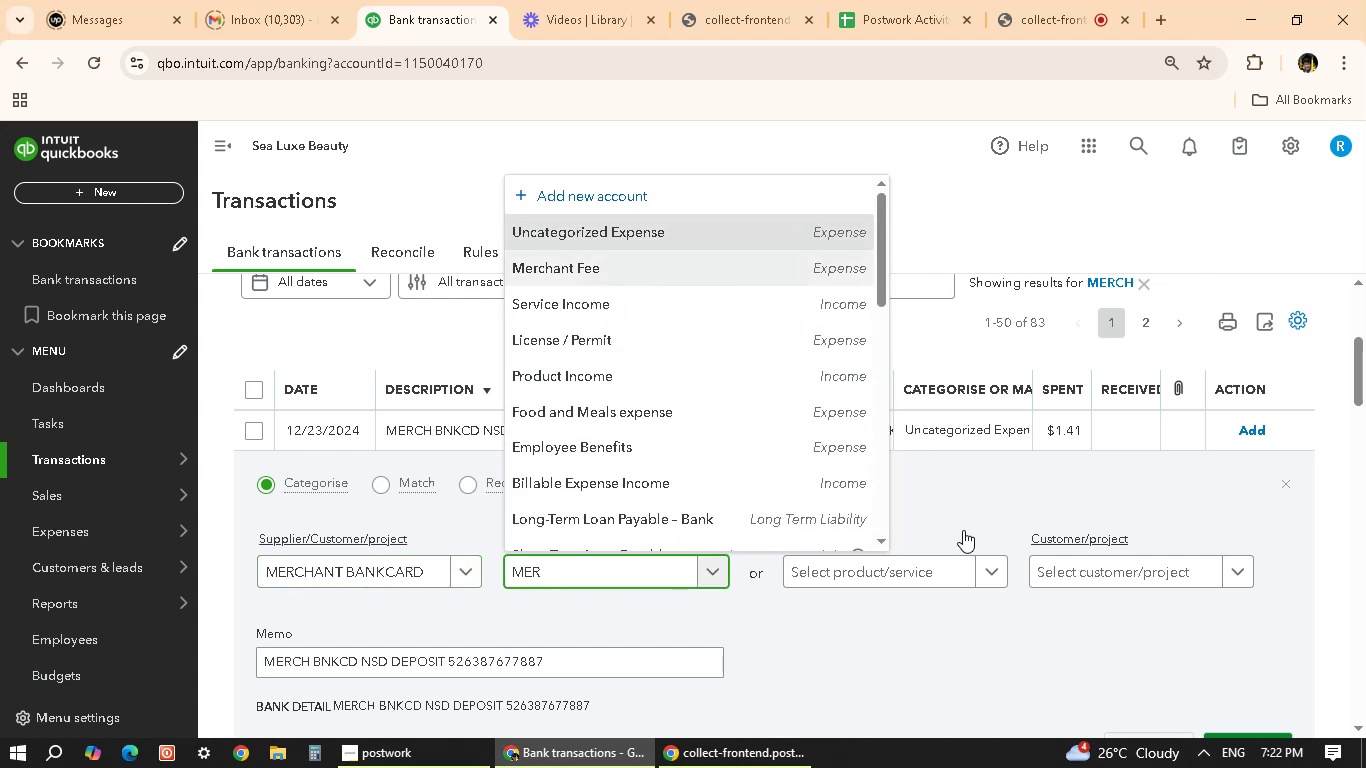 
scroll: coordinate [963, 530], scroll_direction: down, amount: 2.0
 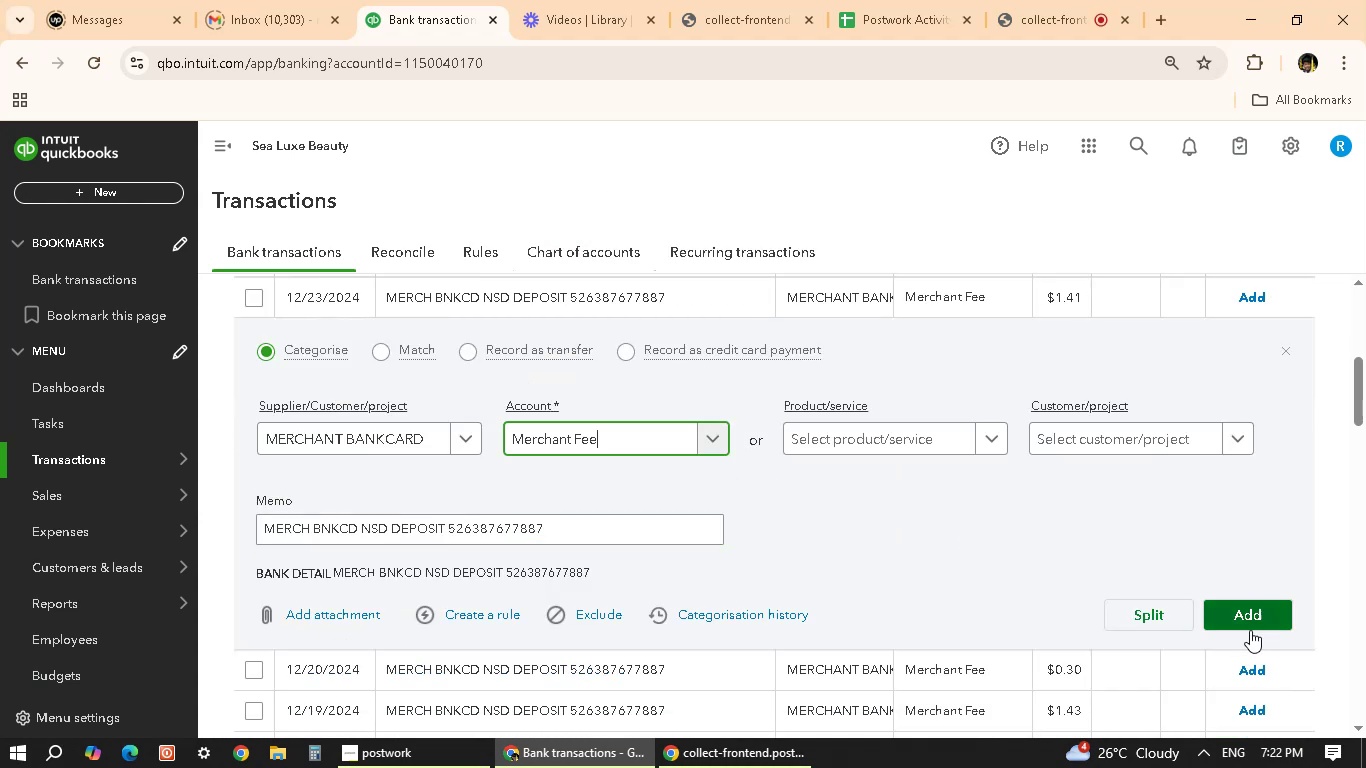 
left_click([1263, 624])
 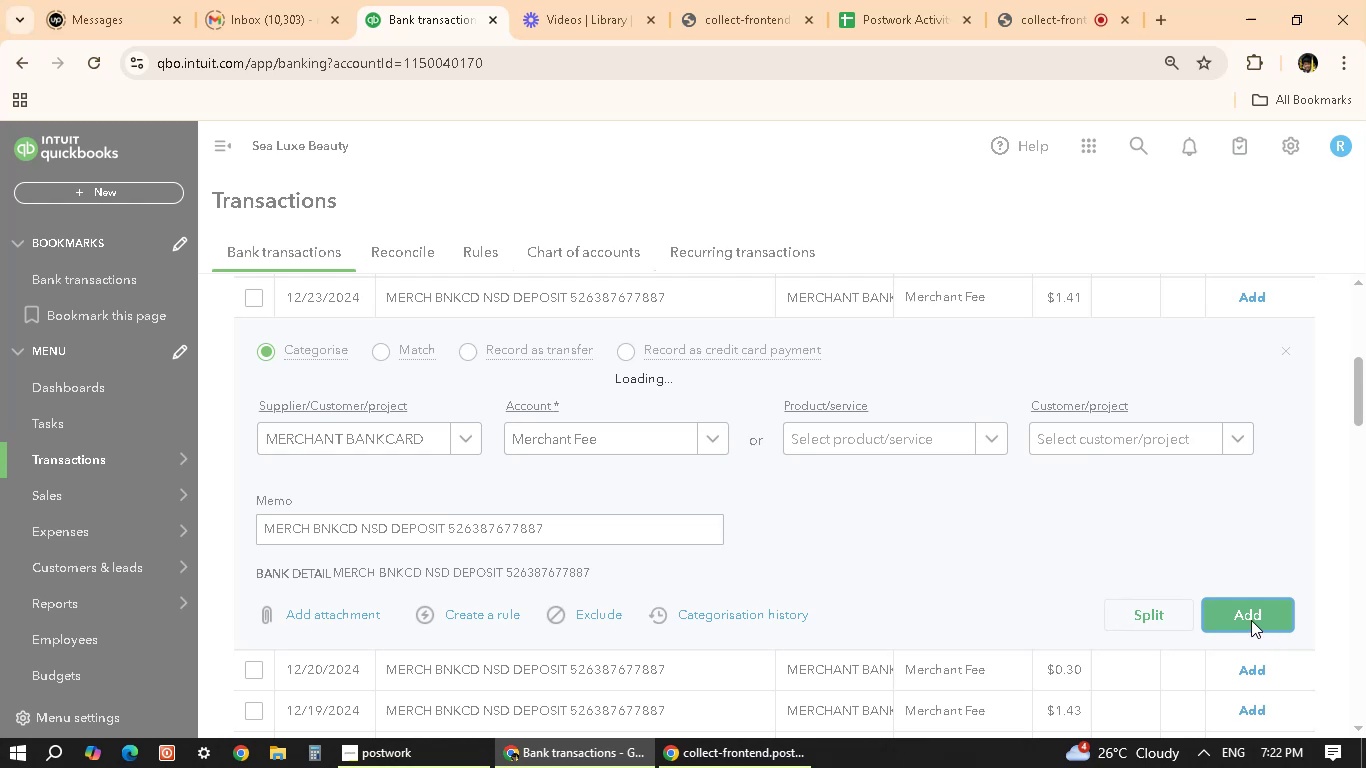 
scroll: coordinate [745, 494], scroll_direction: up, amount: 1.0
 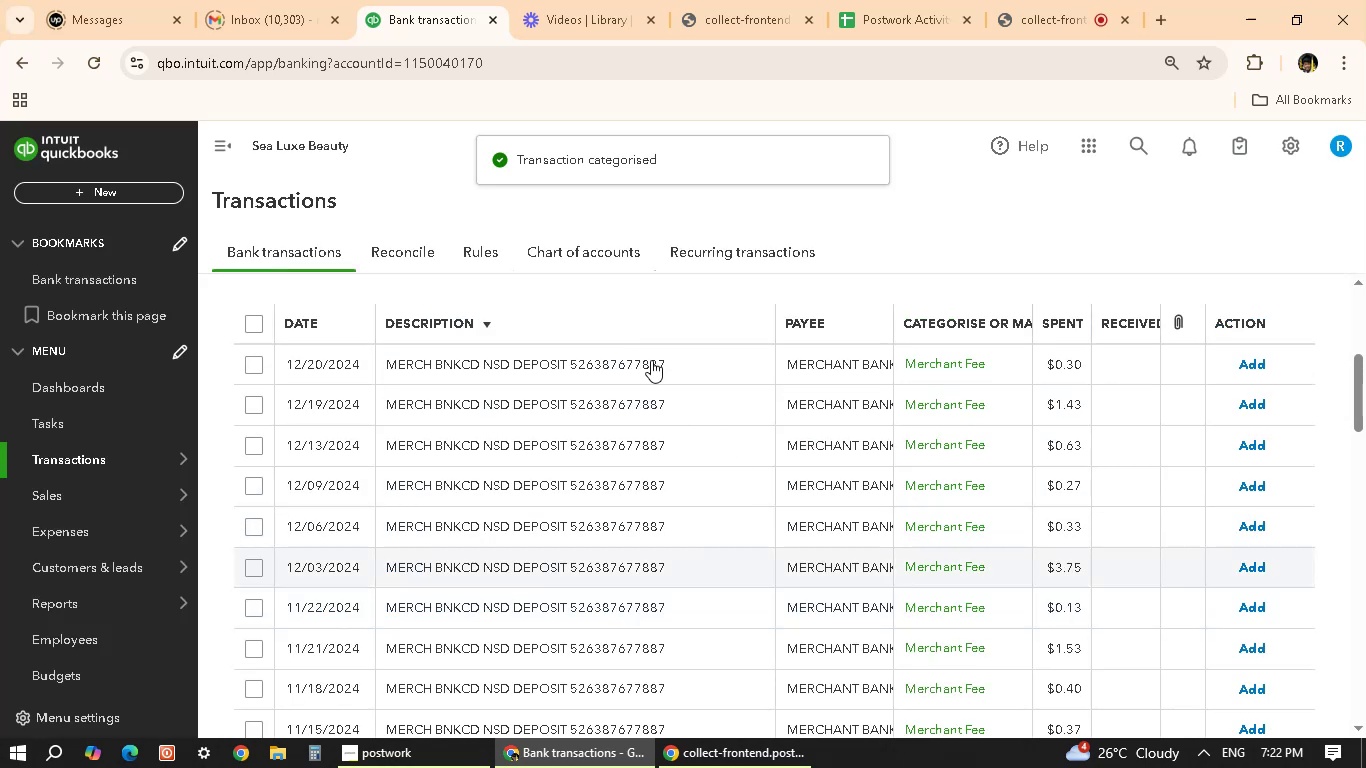 
left_click([651, 371])
 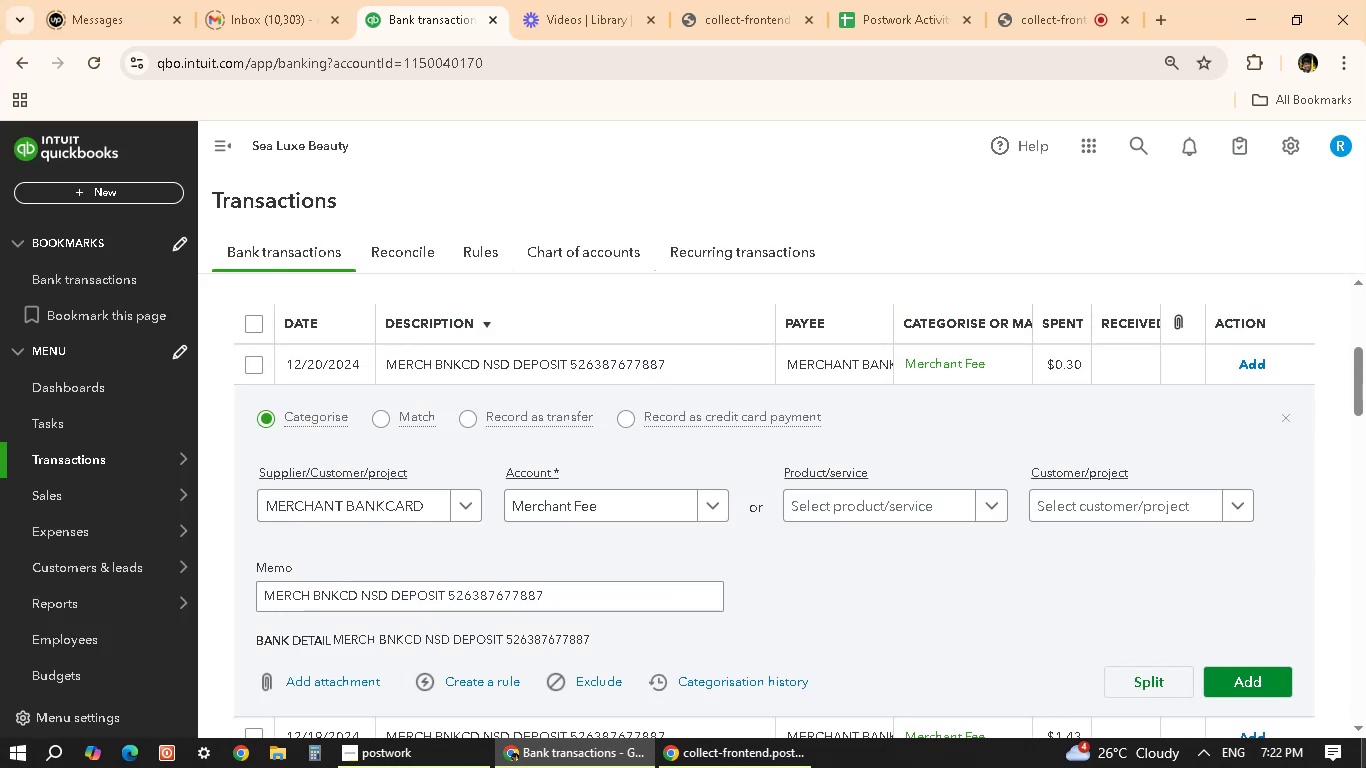 
wait(6.14)
 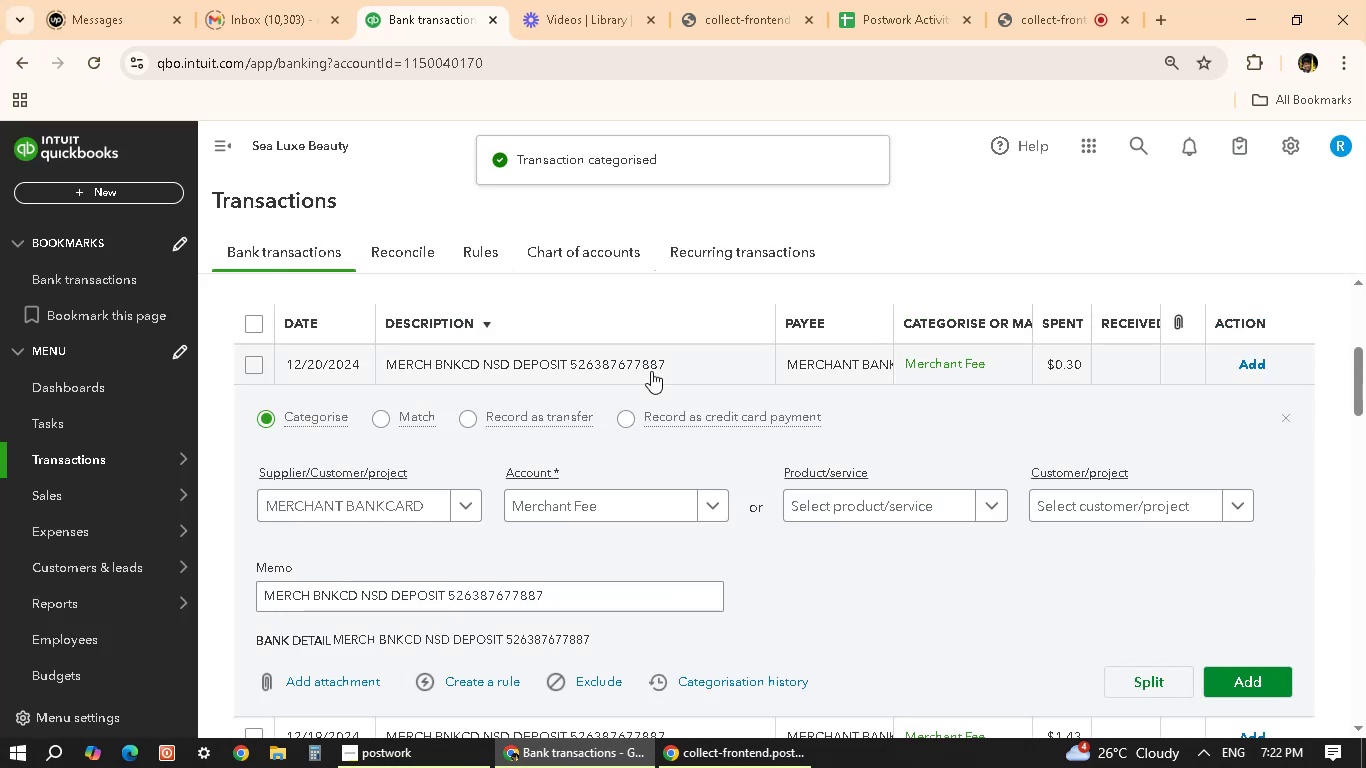 
left_click([1250, 682])
 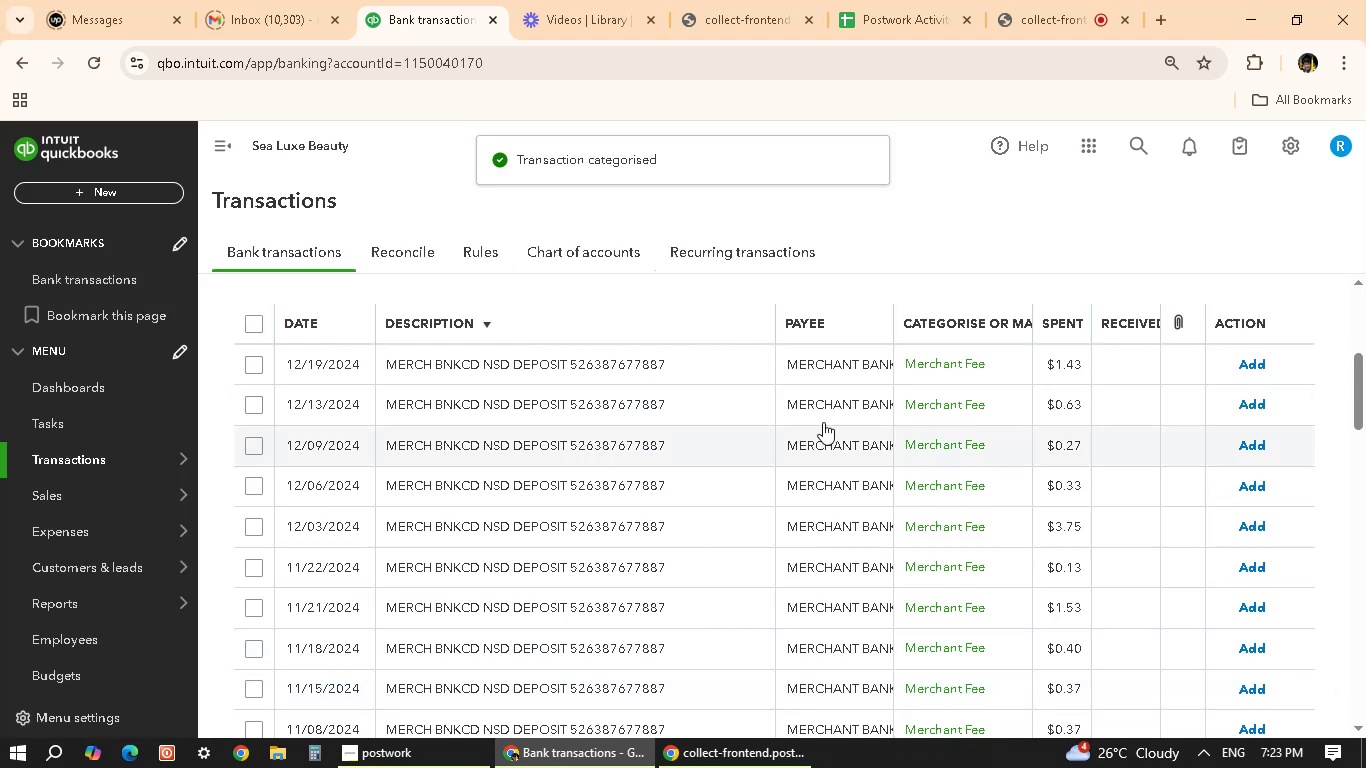 
wait(5.45)
 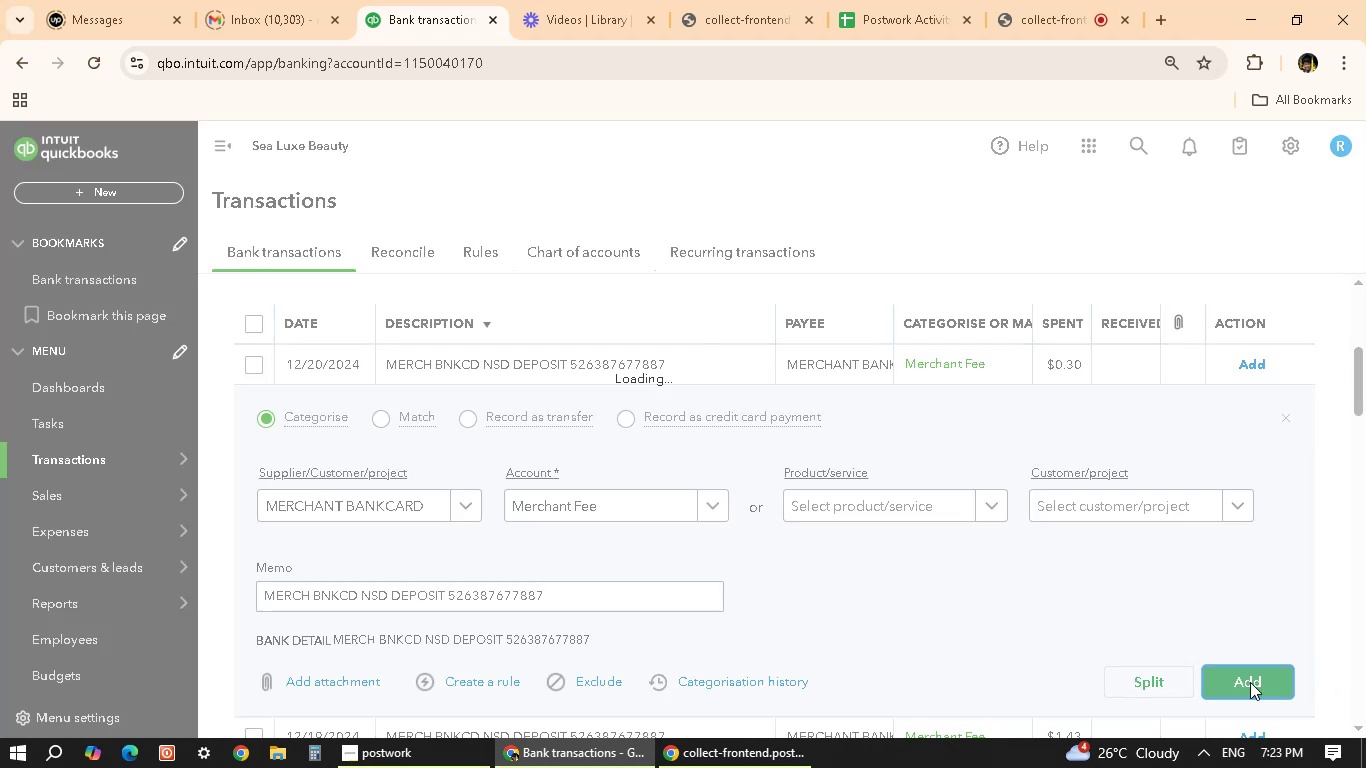 
left_click([667, 364])
 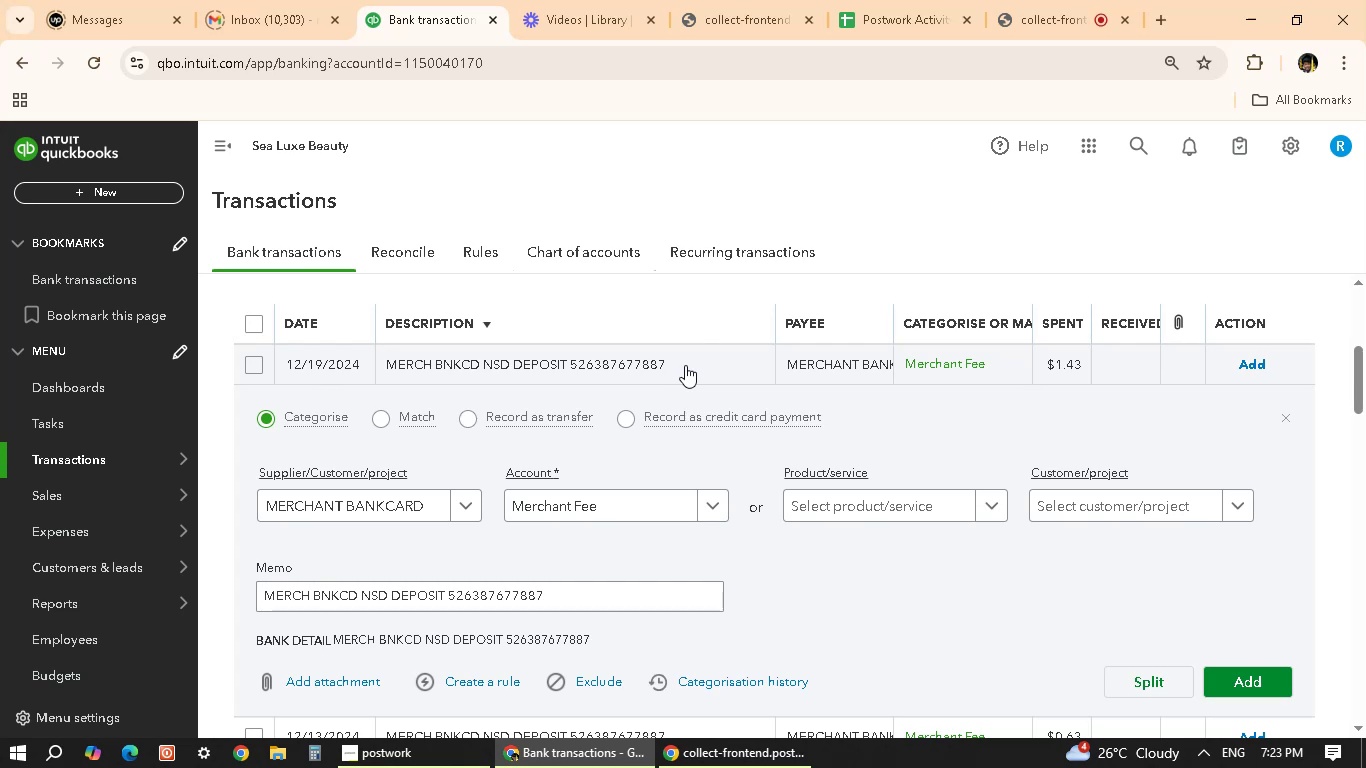 
wait(11.47)
 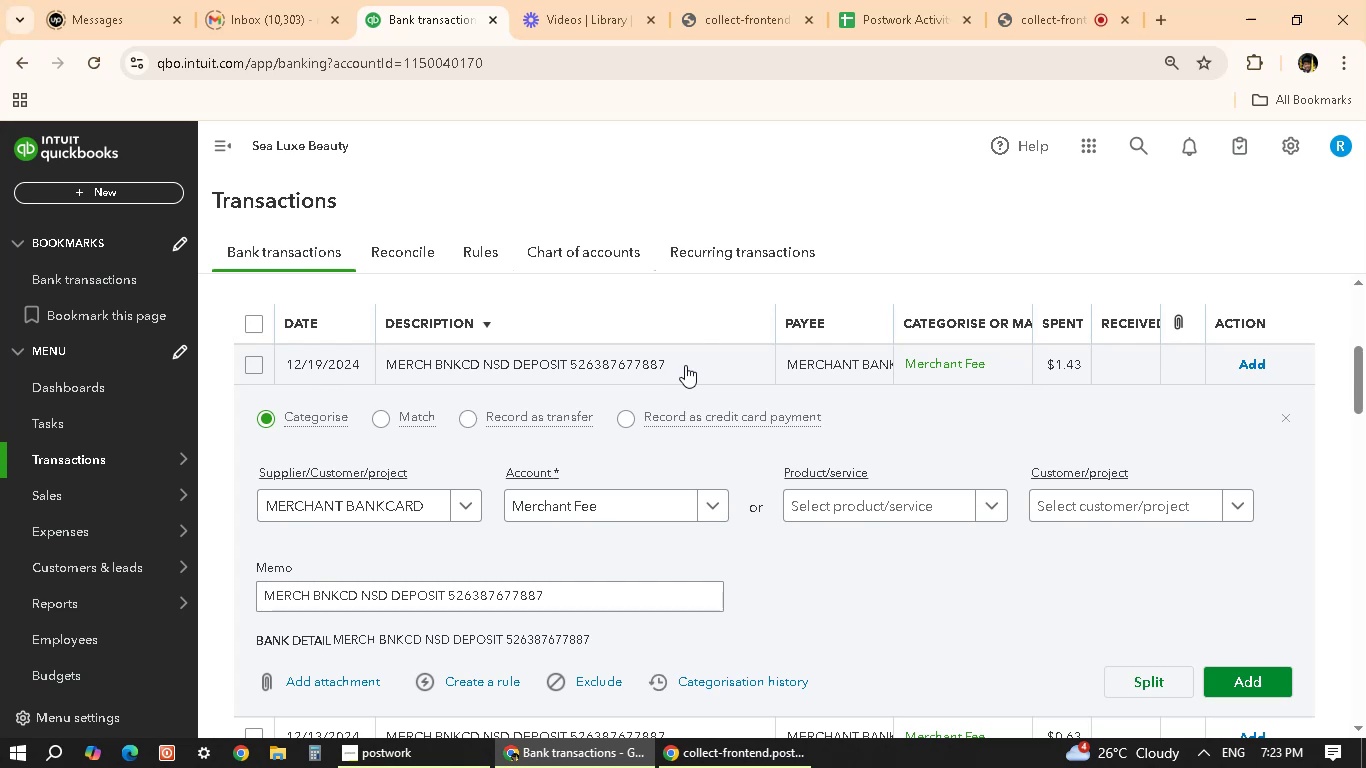 
left_click([1247, 684])
 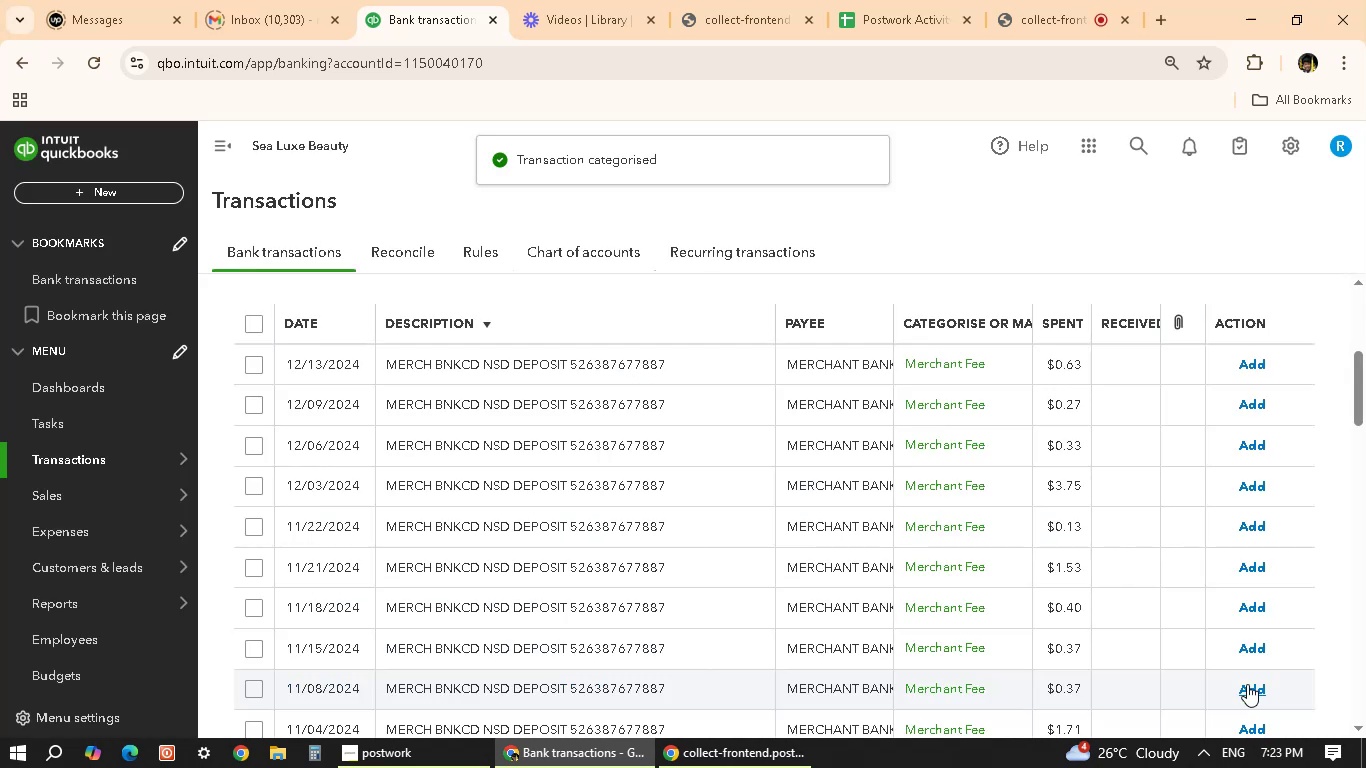 
wait(9.79)
 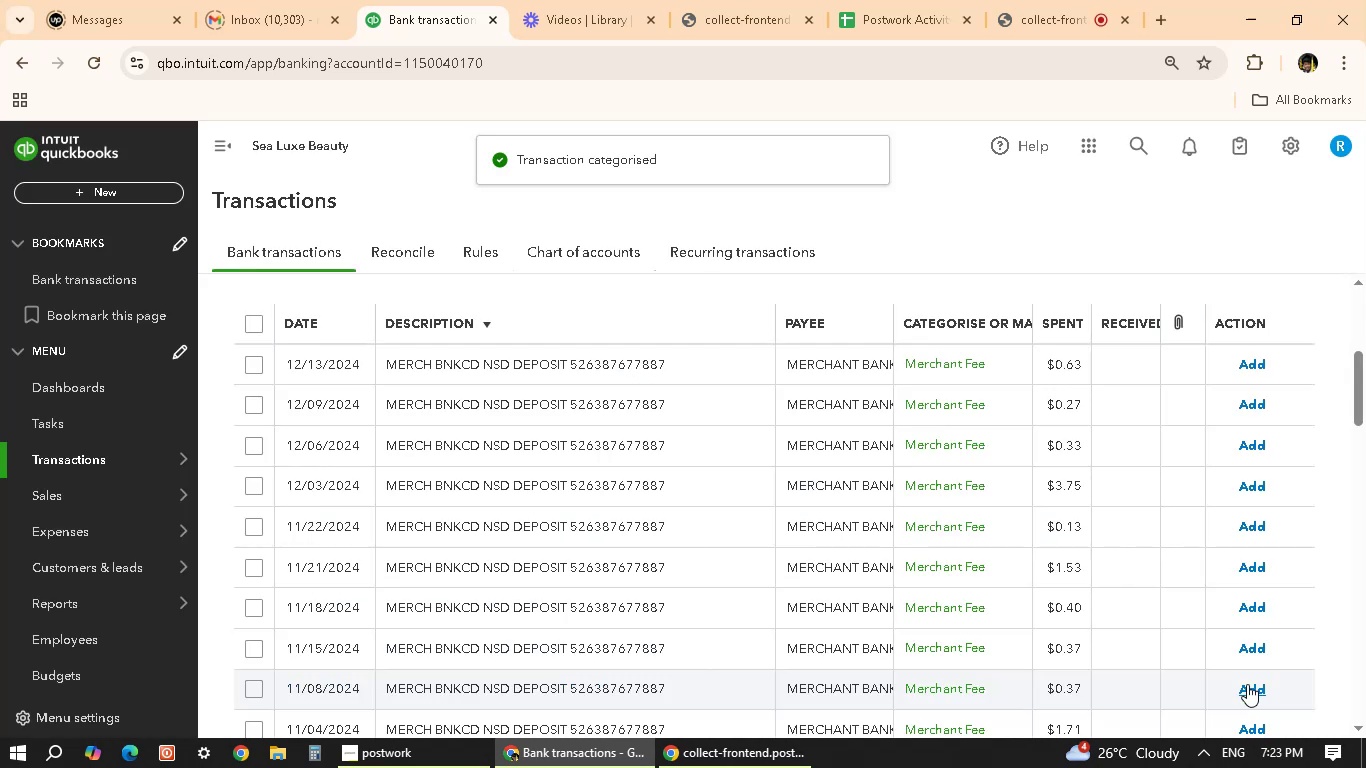 
scroll: coordinate [685, 501], scroll_direction: up, amount: 2.0
 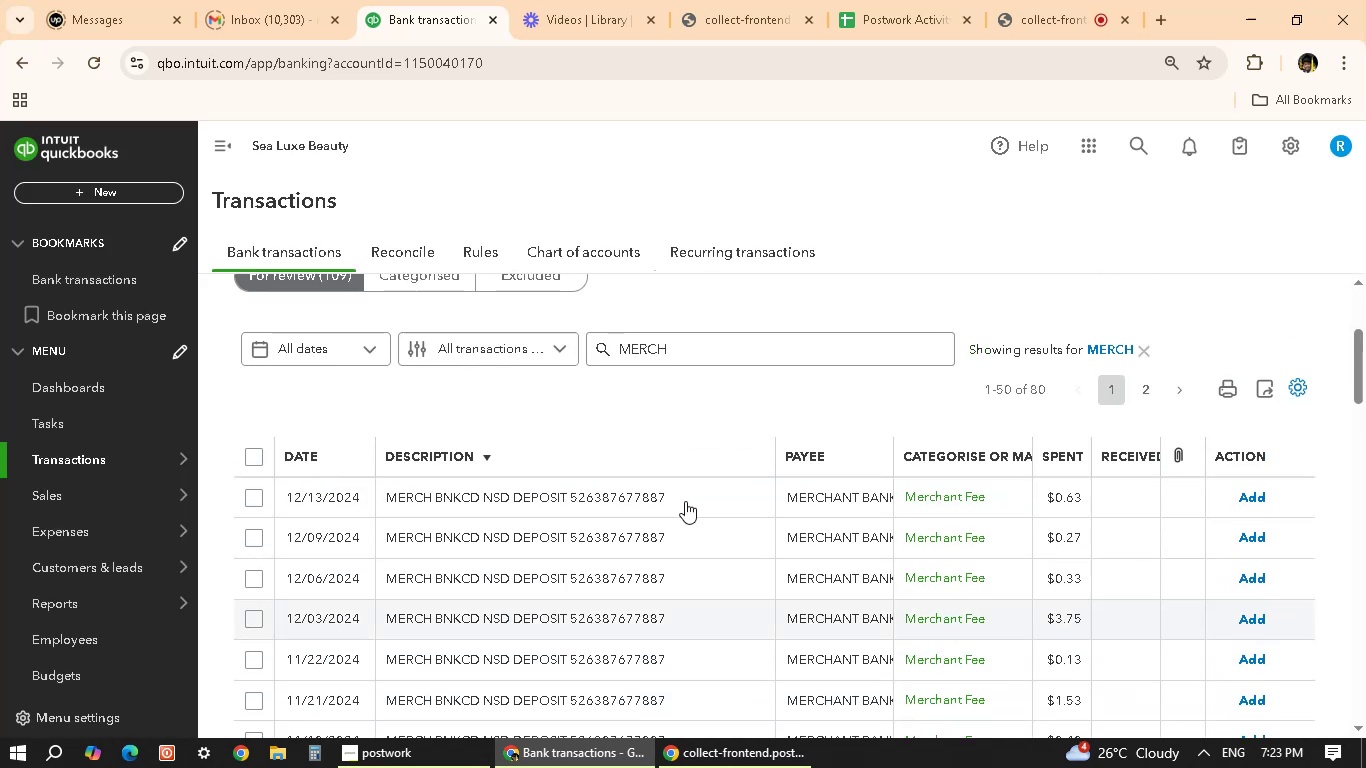 
left_click([685, 501])
 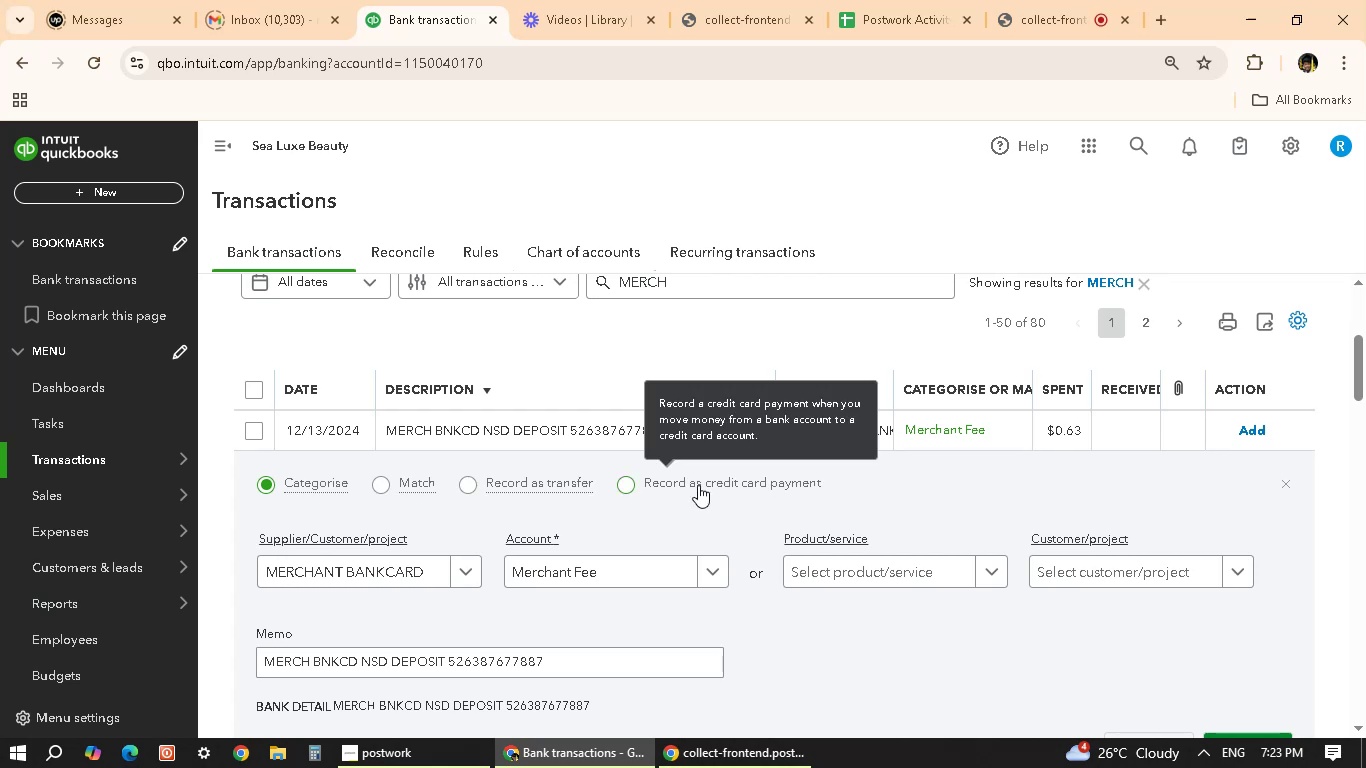 
wait(5.98)
 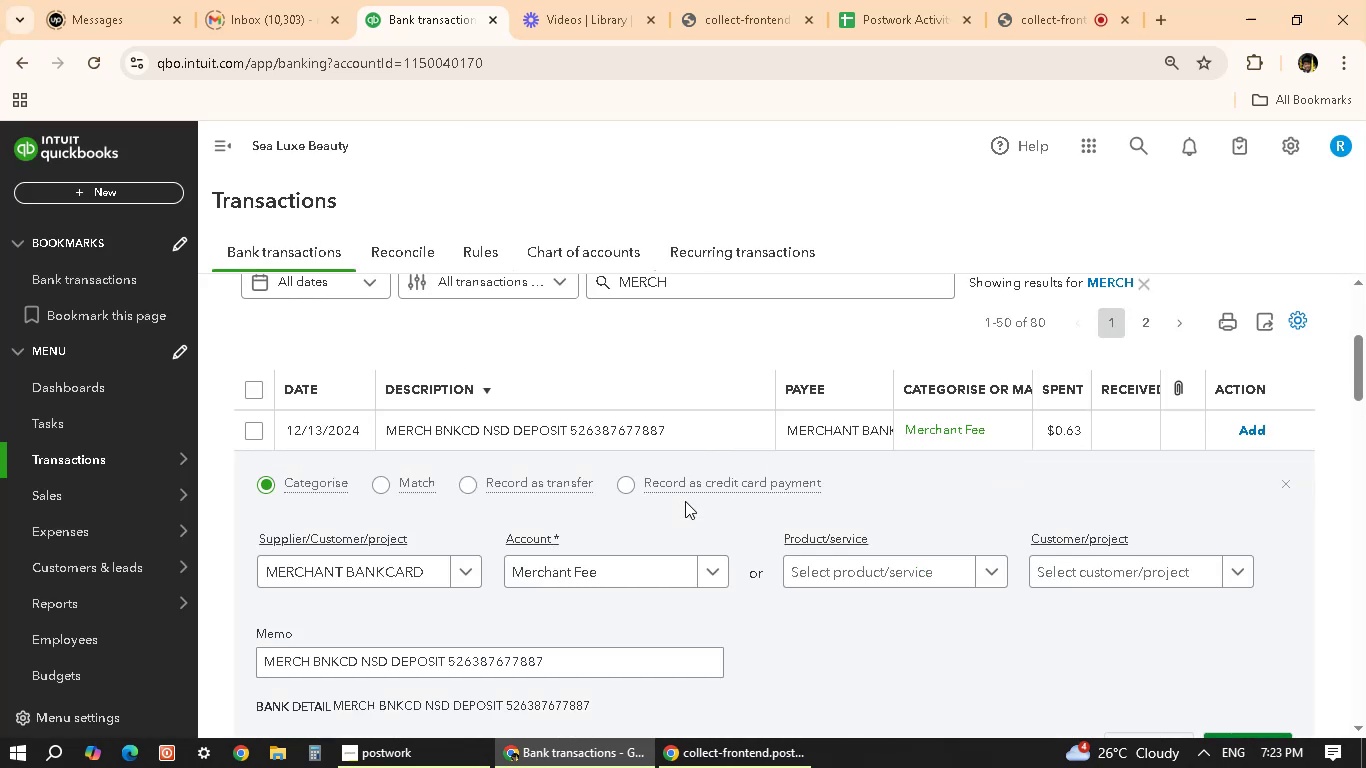 
scroll: coordinate [1217, 664], scroll_direction: down, amount: 2.0
 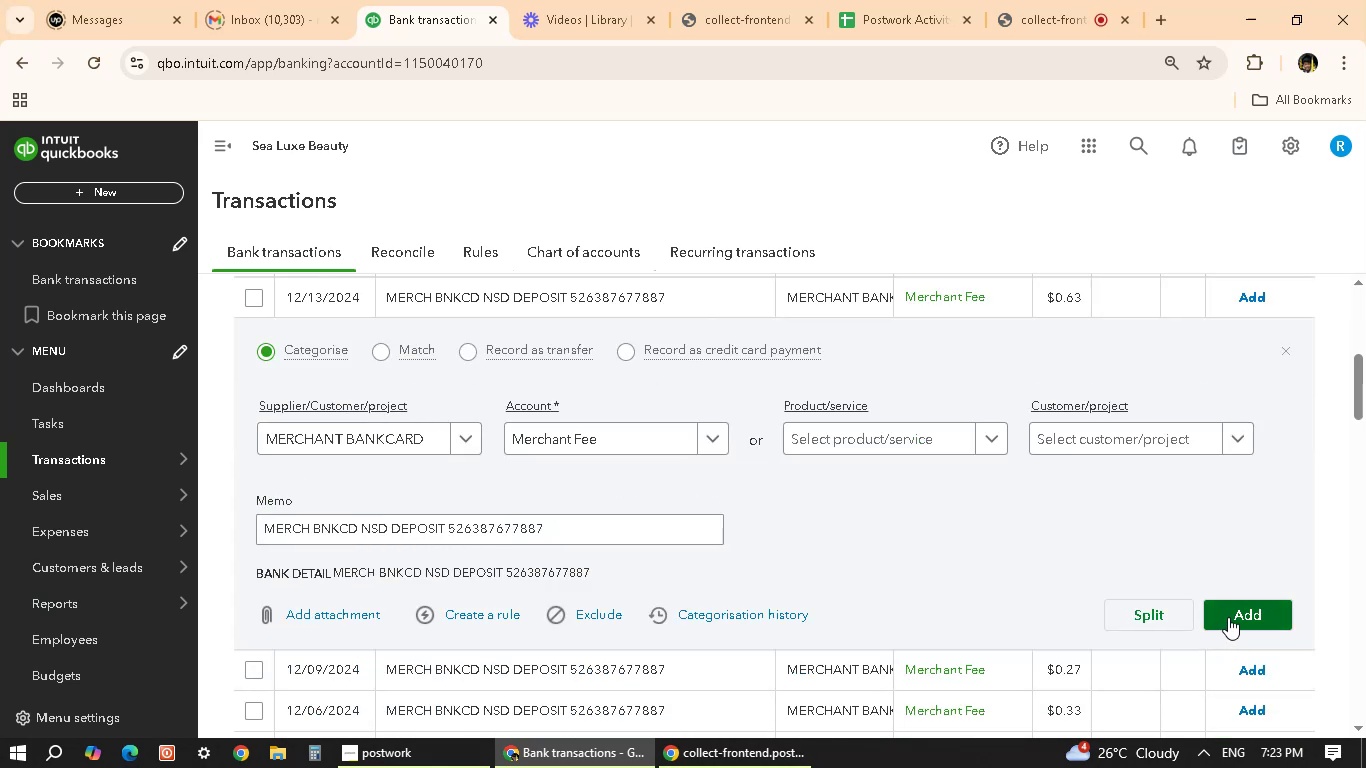 
left_click([1228, 617])
 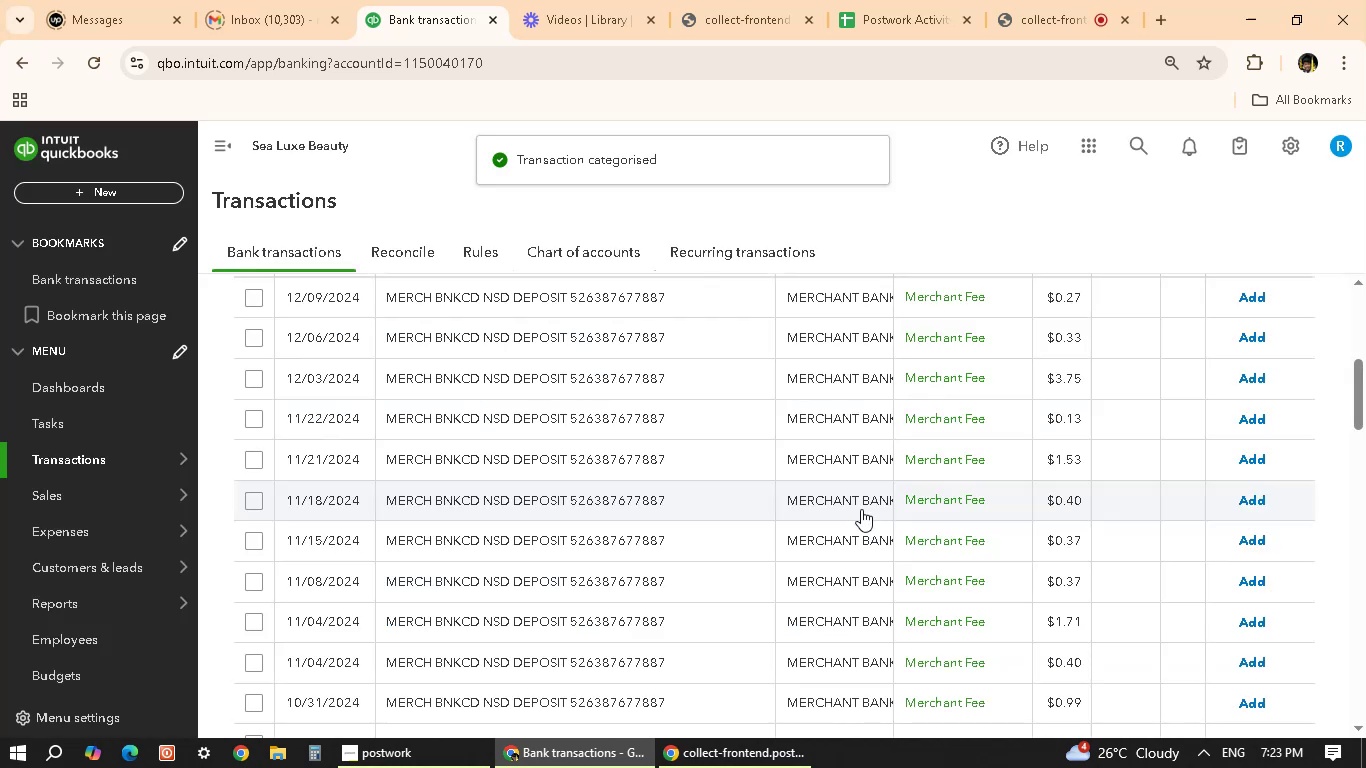 
scroll: coordinate [641, 442], scroll_direction: up, amount: 3.0
 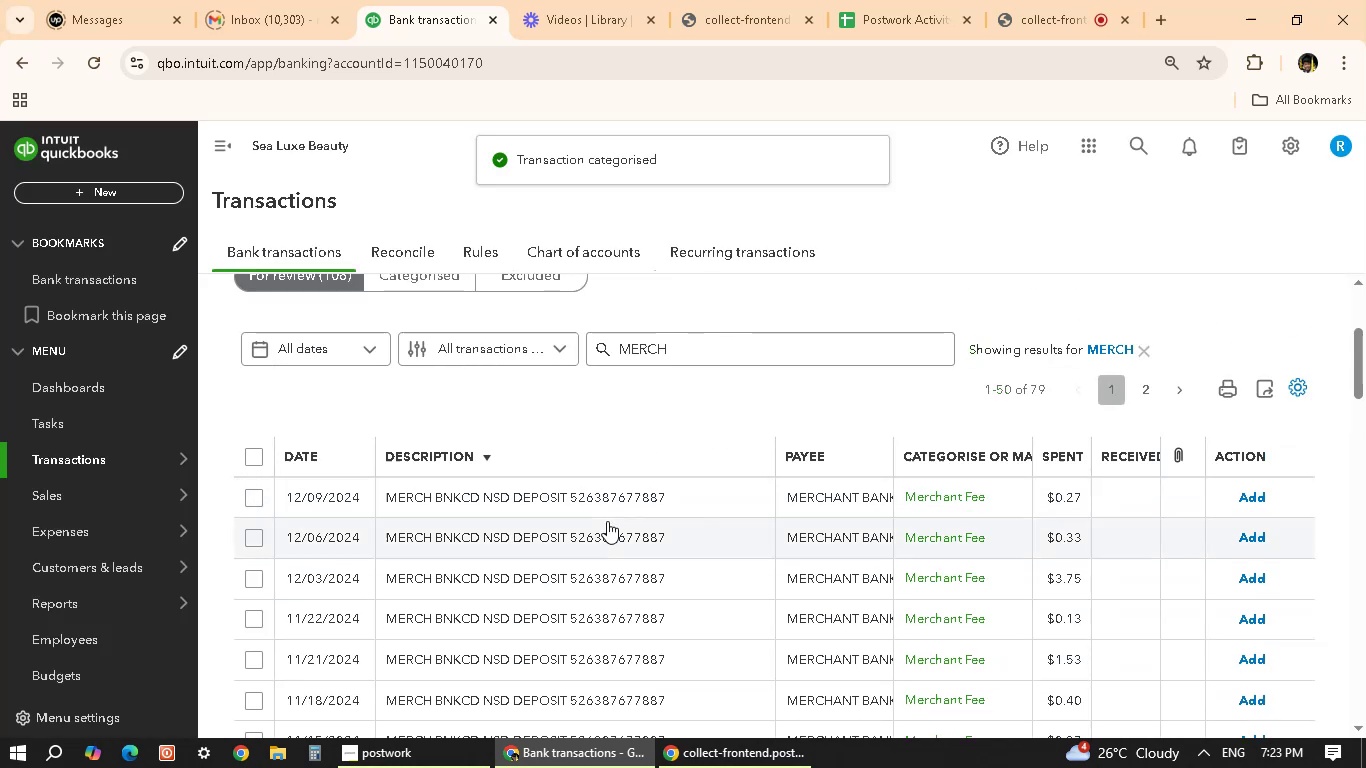 
left_click([633, 506])
 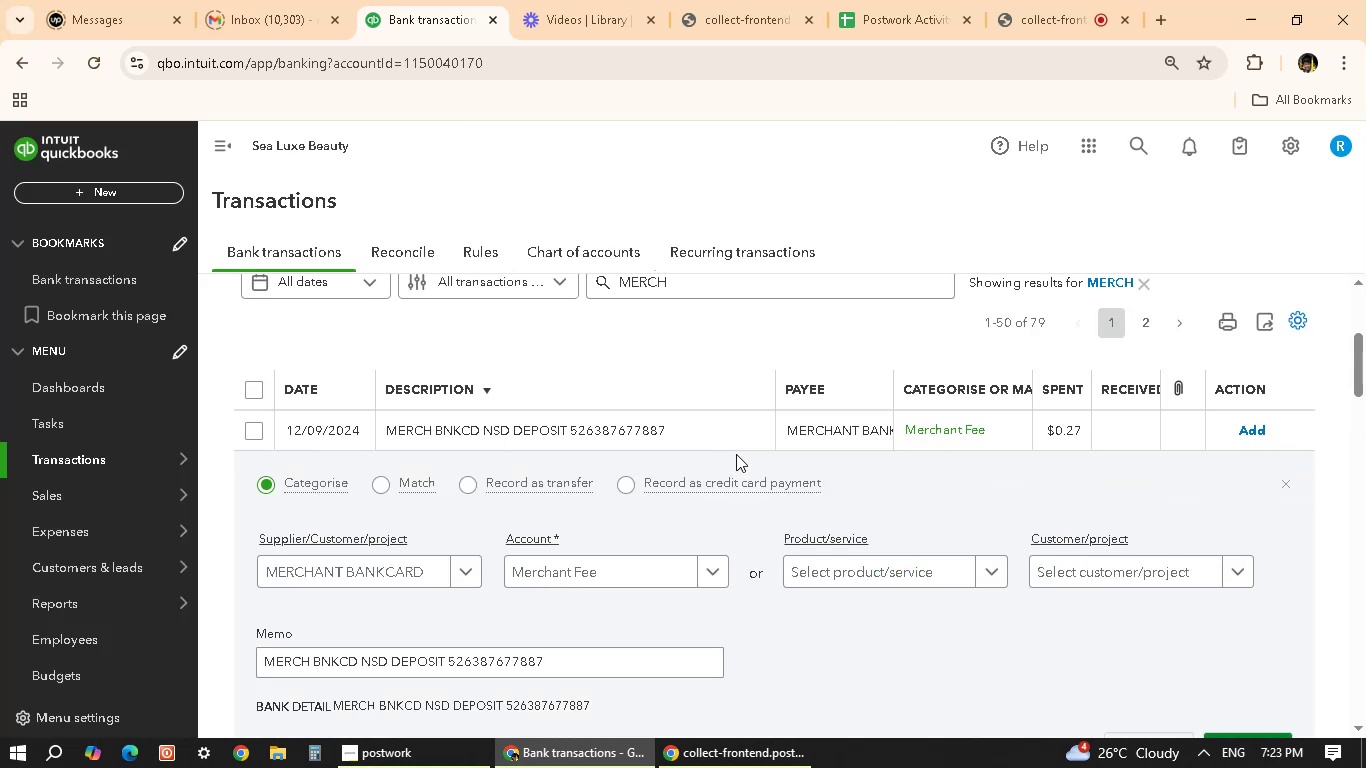 
scroll: coordinate [1145, 601], scroll_direction: down, amount: 2.0
 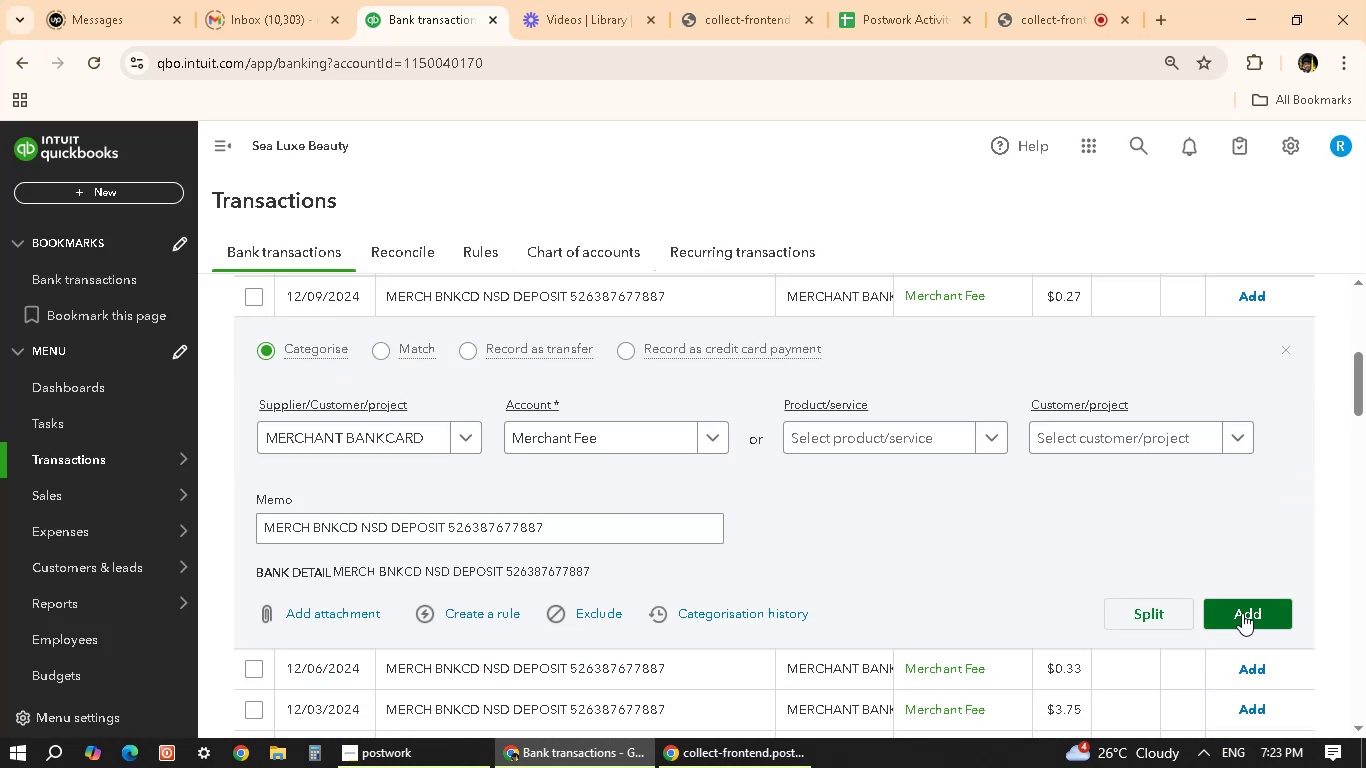 
left_click([1242, 613])
 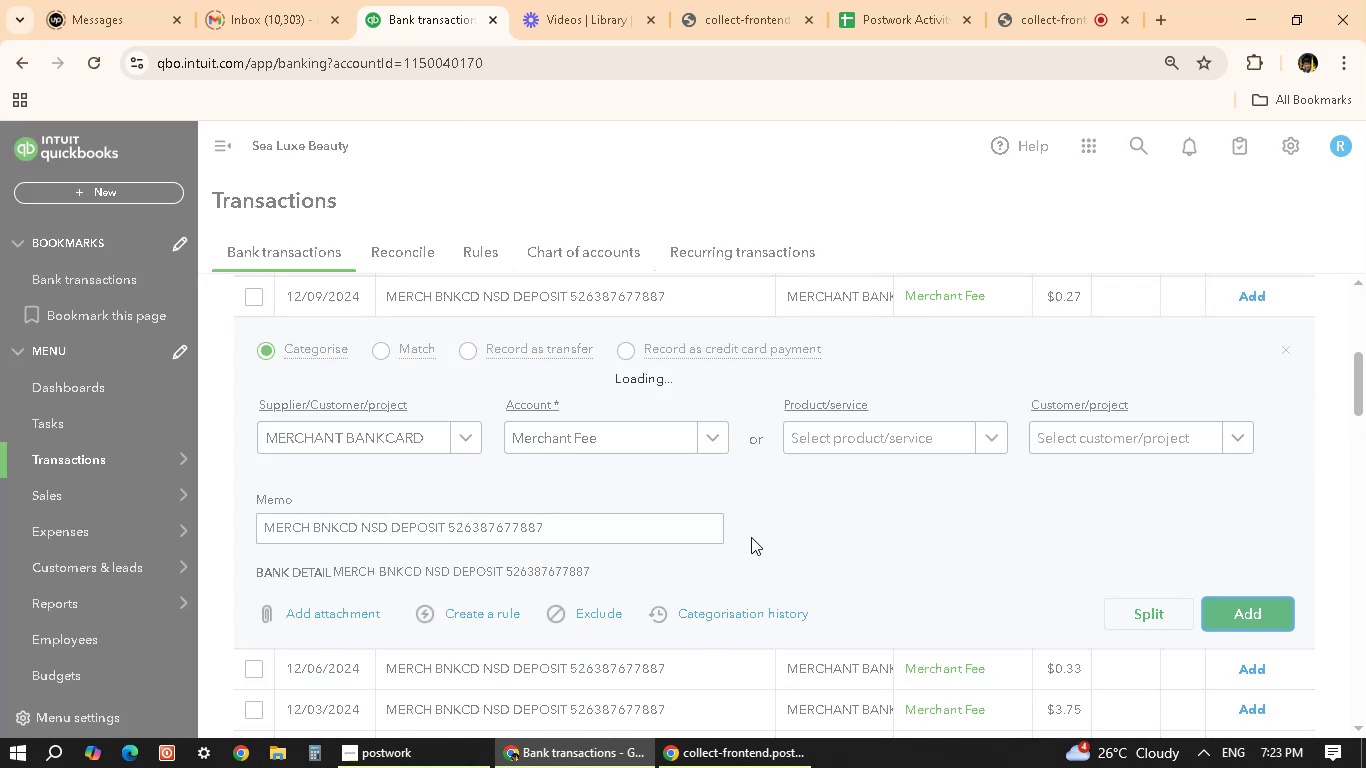 
scroll: coordinate [757, 469], scroll_direction: up, amount: 6.0
 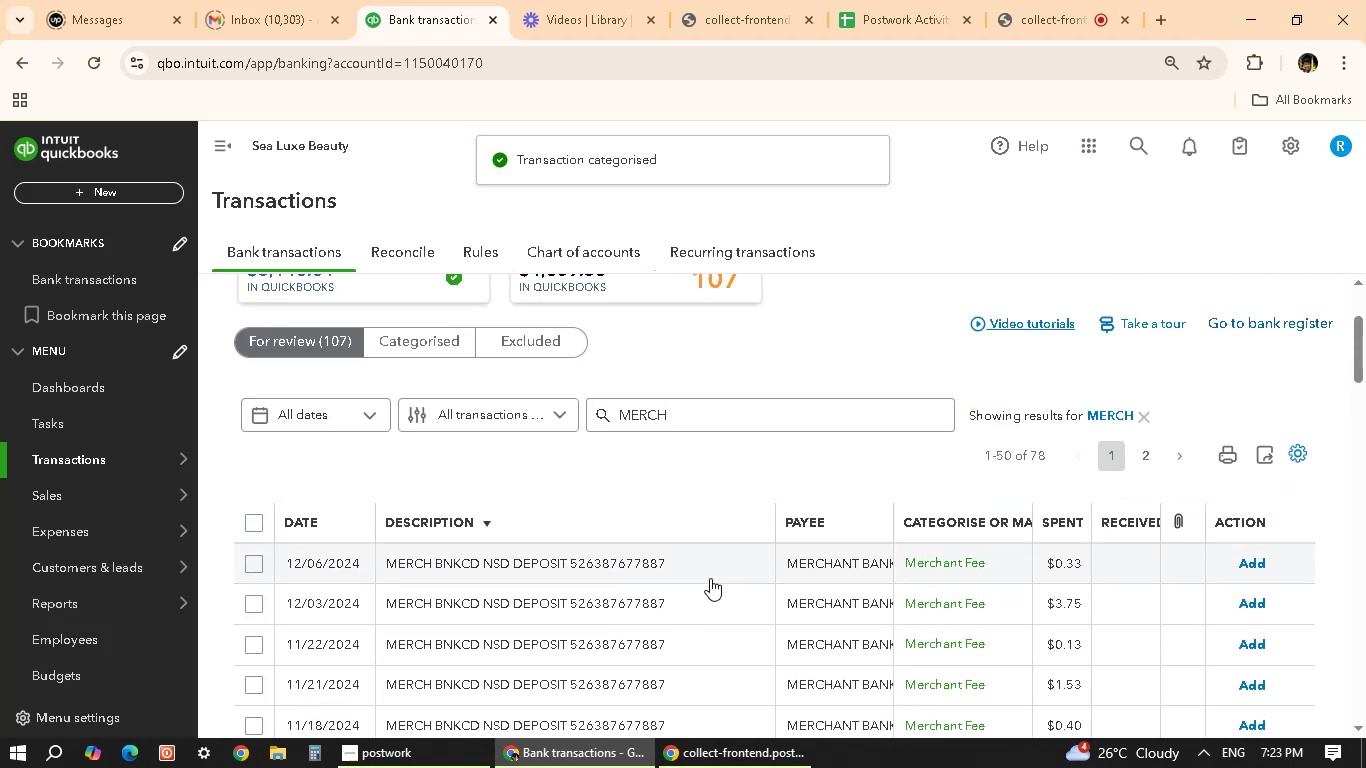 
left_click([710, 578])
 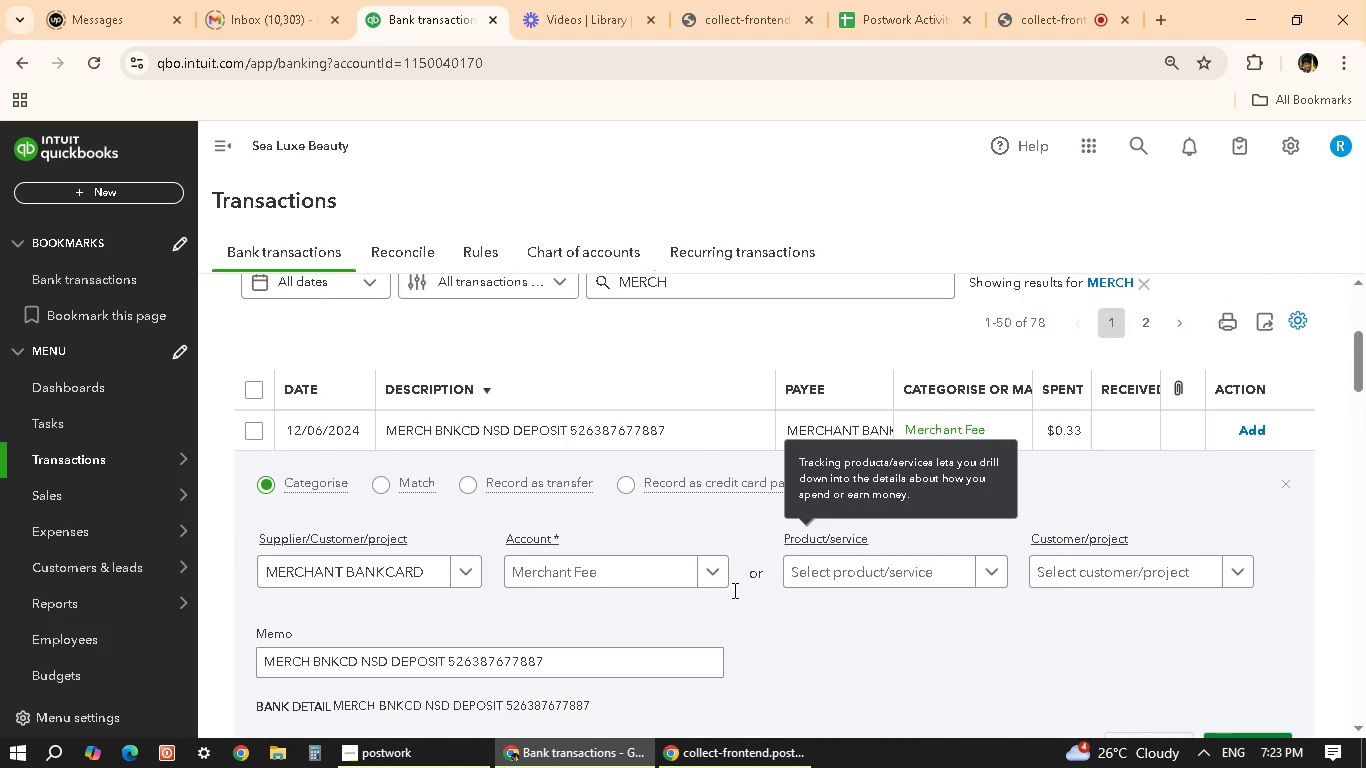 
scroll: coordinate [1117, 603], scroll_direction: down, amount: 5.0
 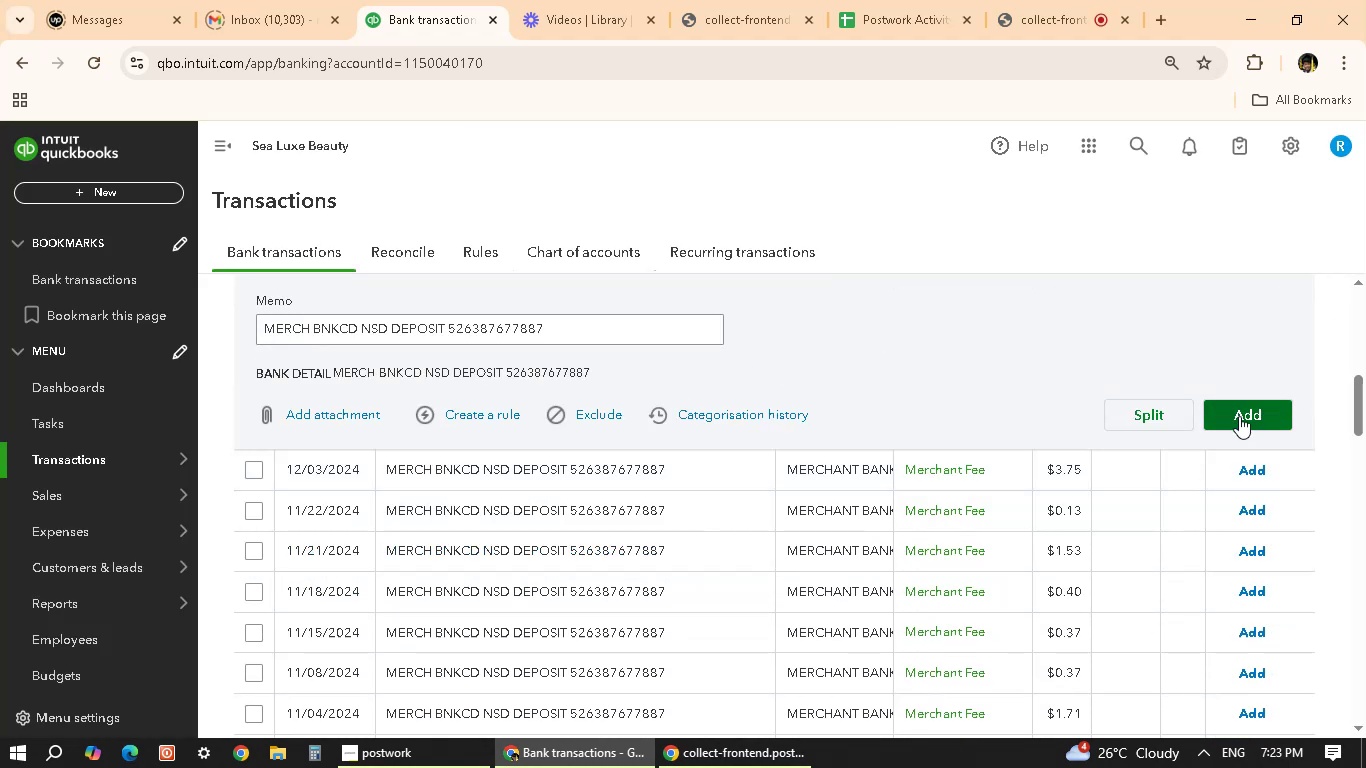 
left_click([1239, 416])
 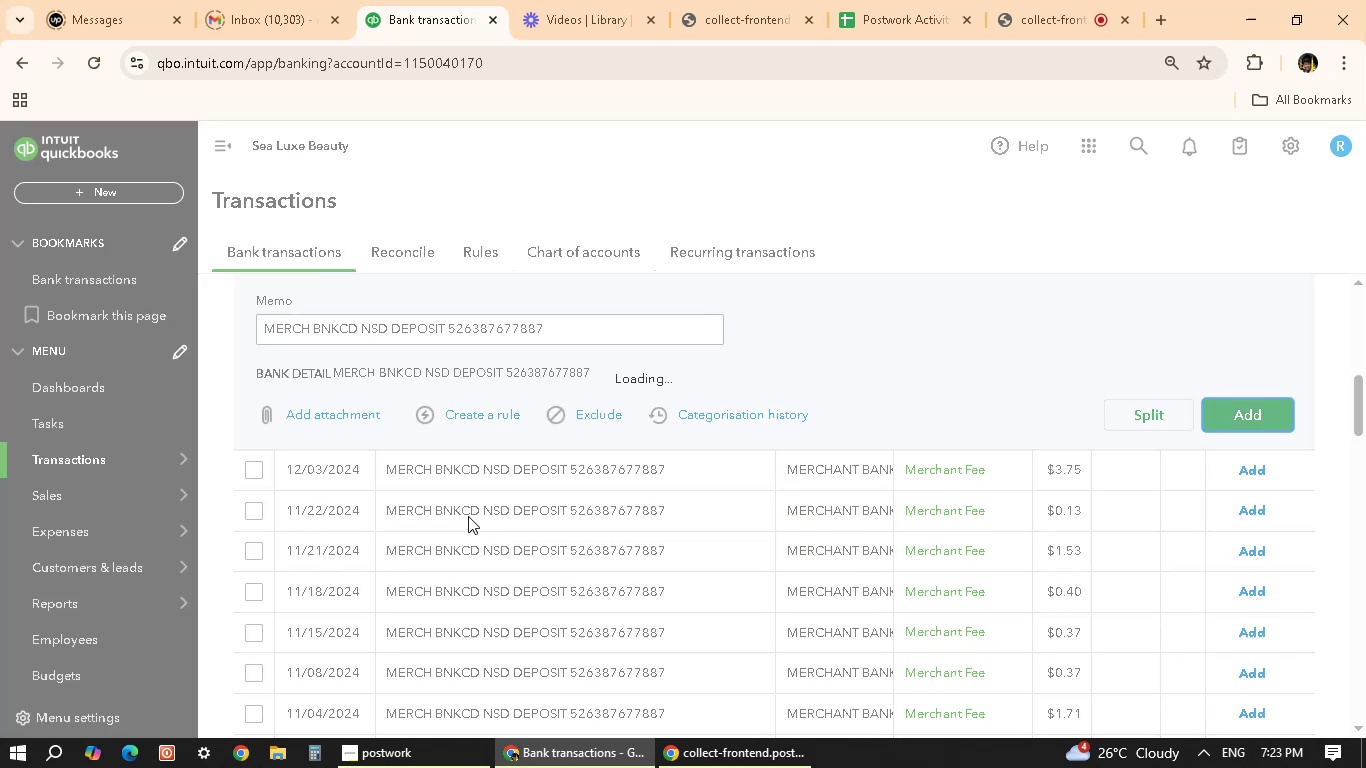 
scroll: coordinate [687, 385], scroll_direction: up, amount: 7.0
 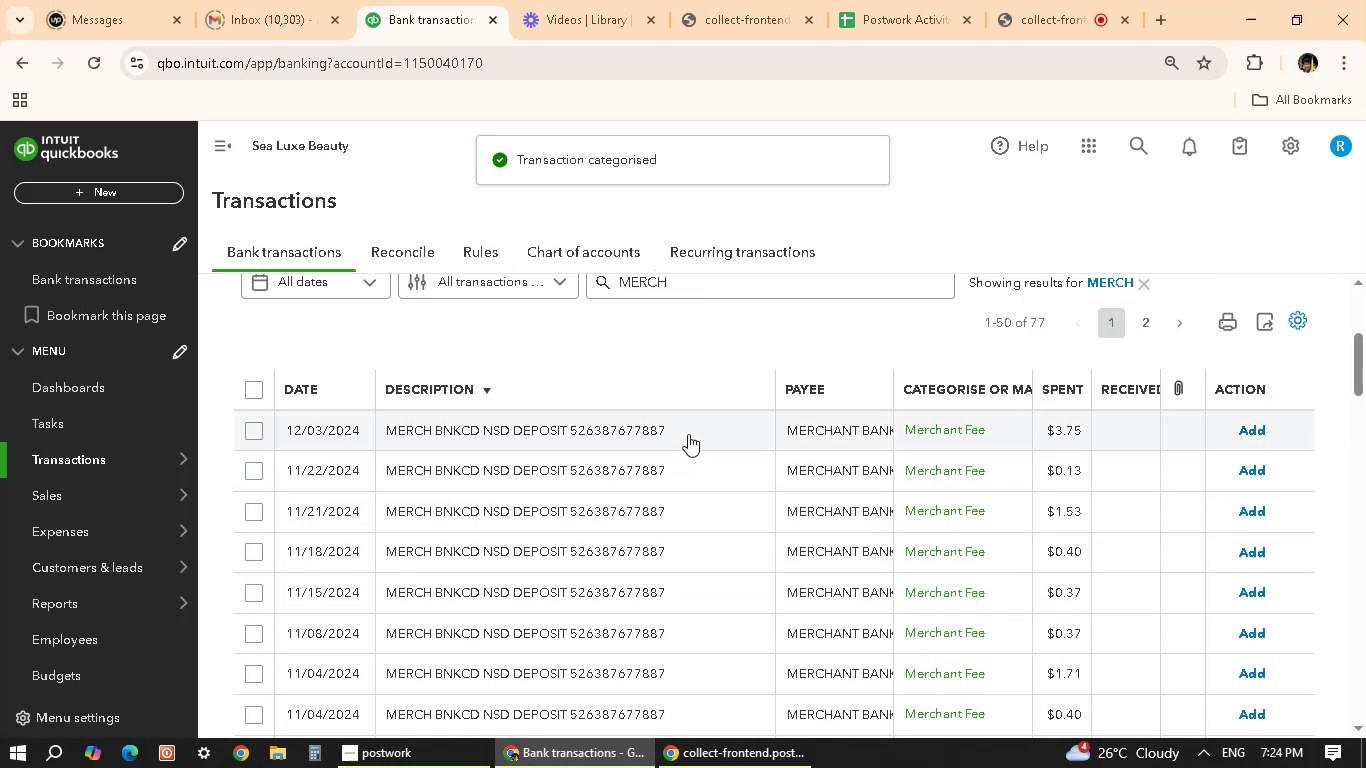 
mouse_move([1262, 407])
 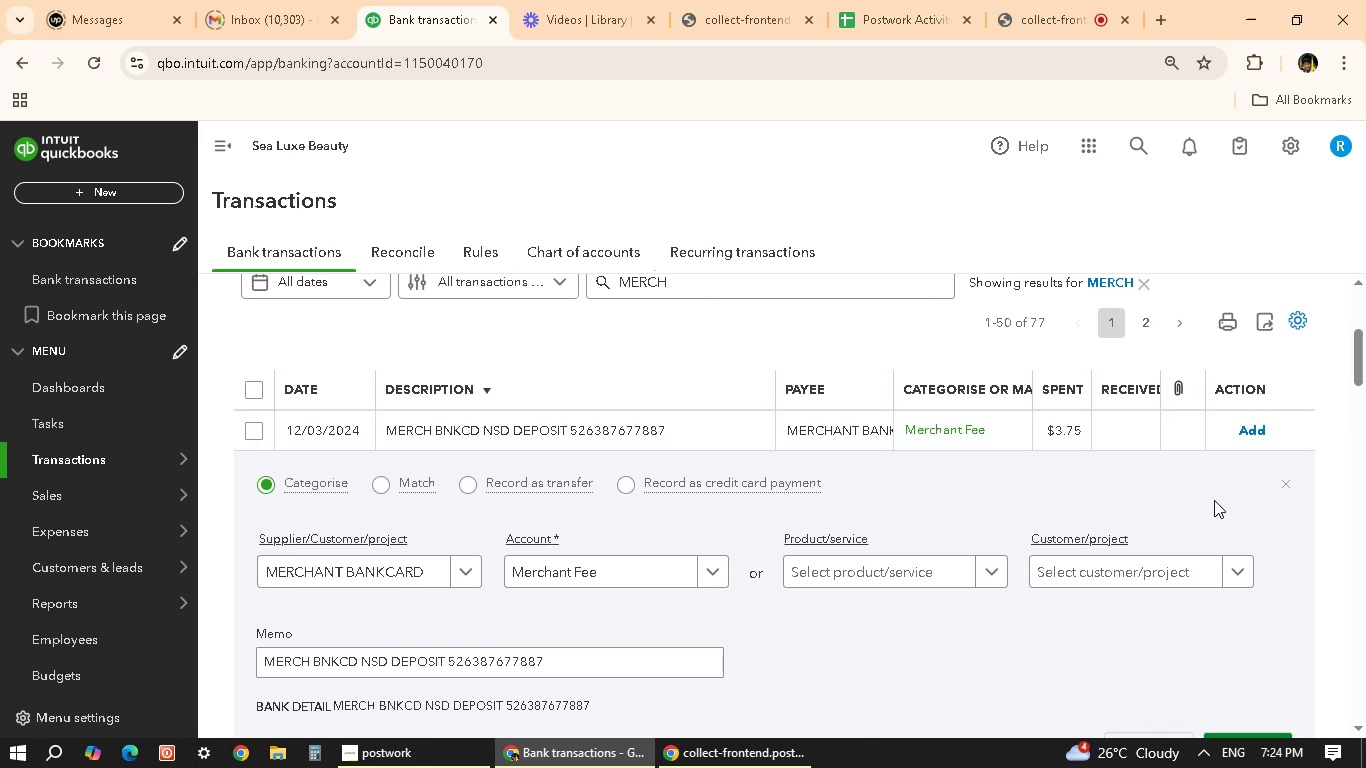 
scroll: coordinate [1069, 552], scroll_direction: down, amount: 2.0
 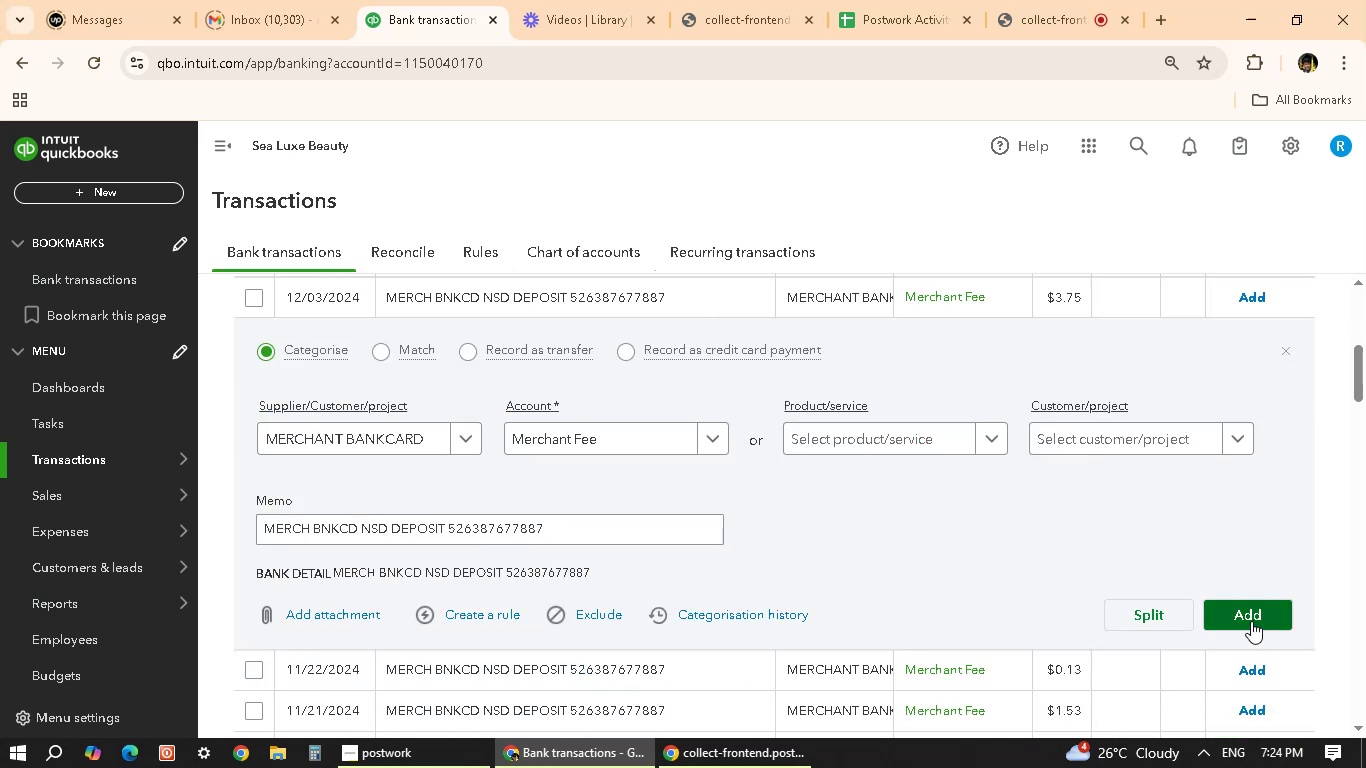 
left_click([1254, 617])
 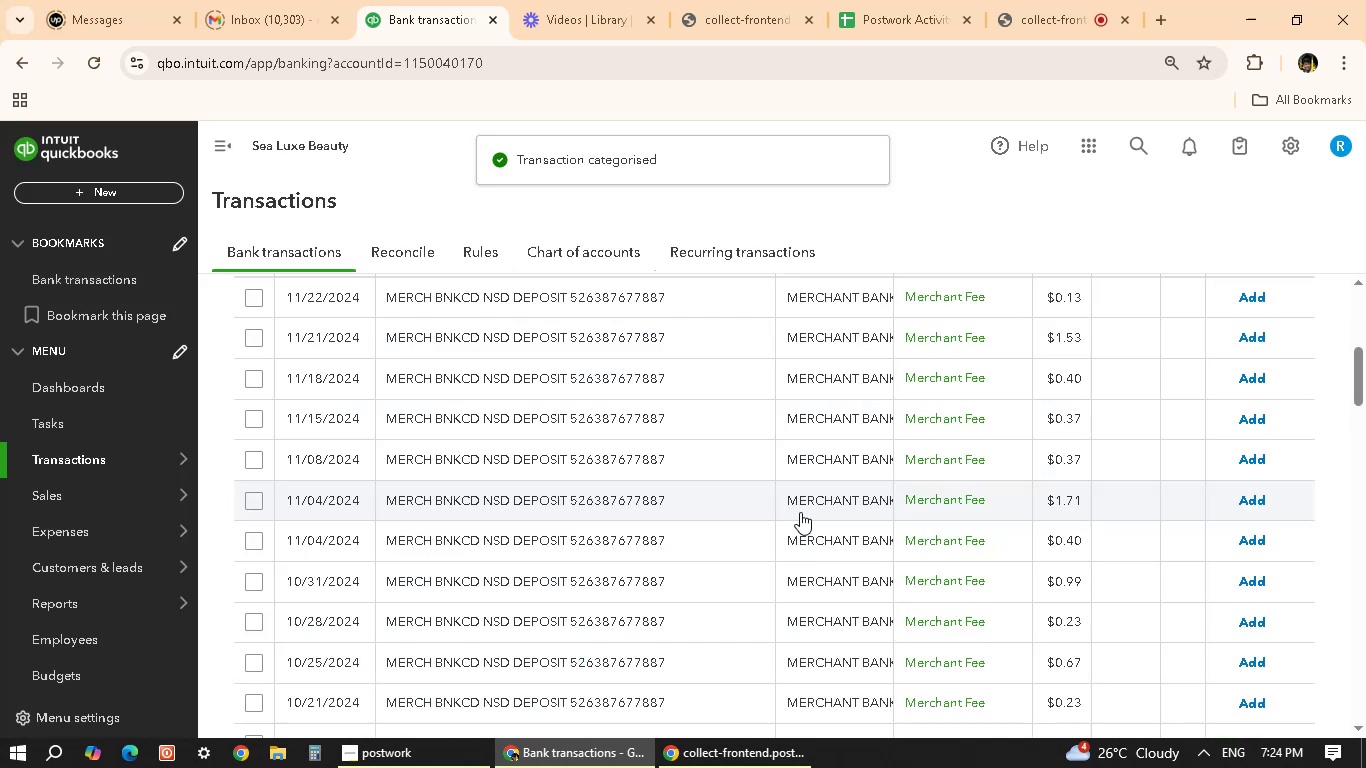 
left_click([722, 295])
 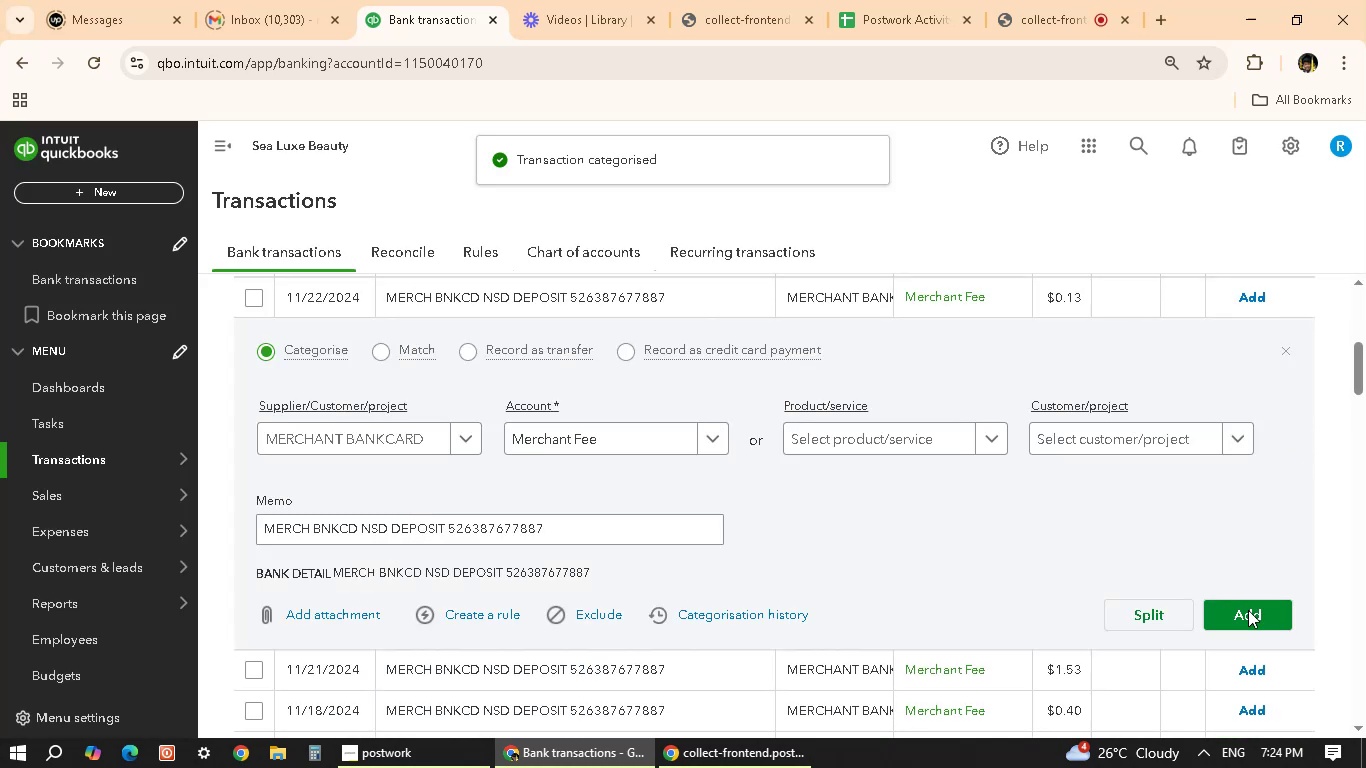 
left_click([1251, 613])
 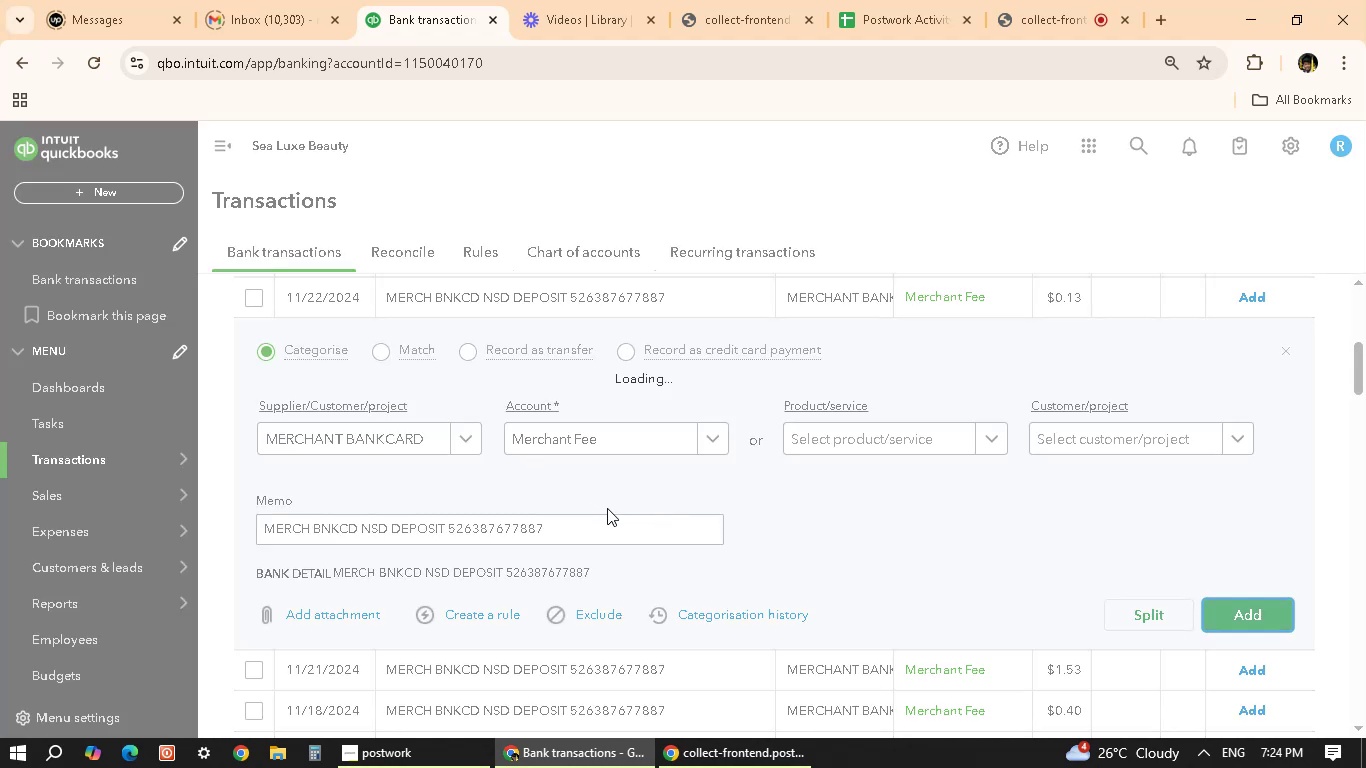 
scroll: coordinate [651, 521], scroll_direction: down, amount: 1.0
 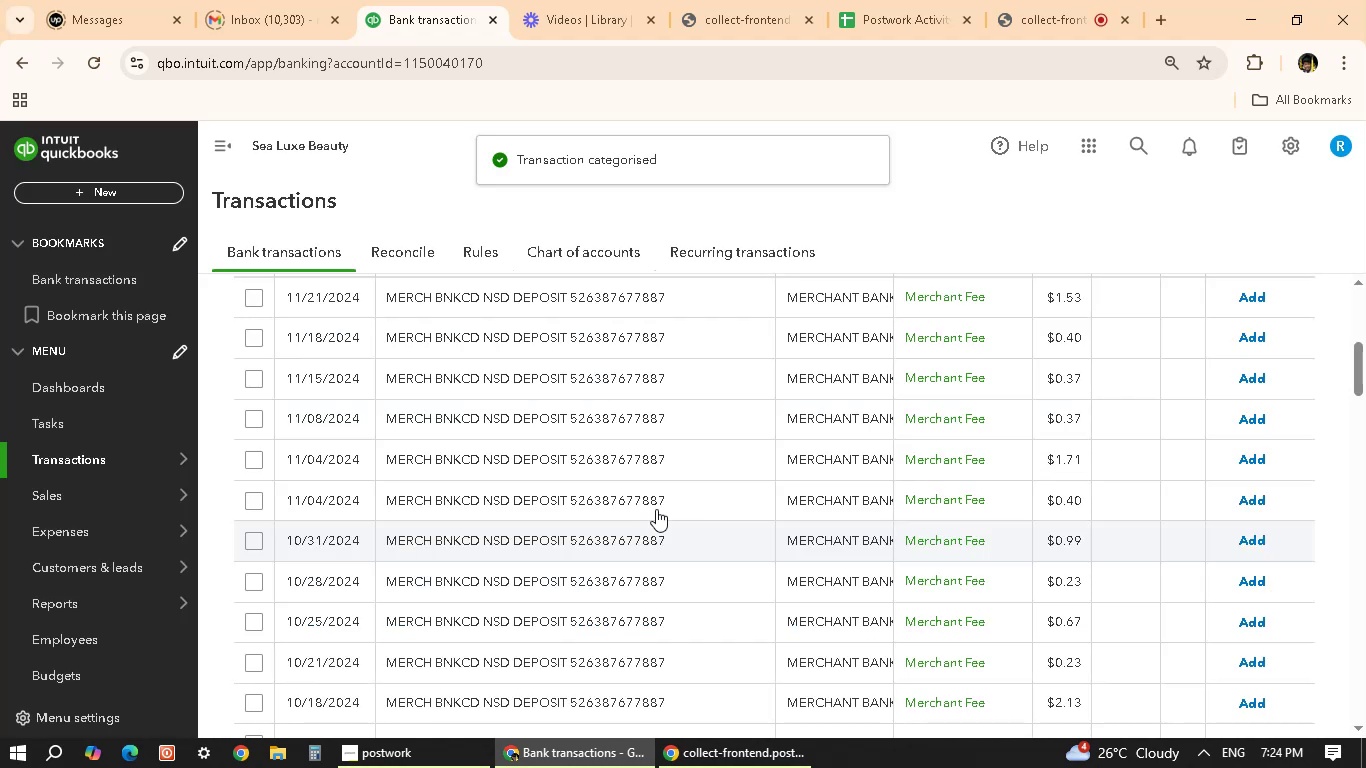 
mouse_move([680, 326])
 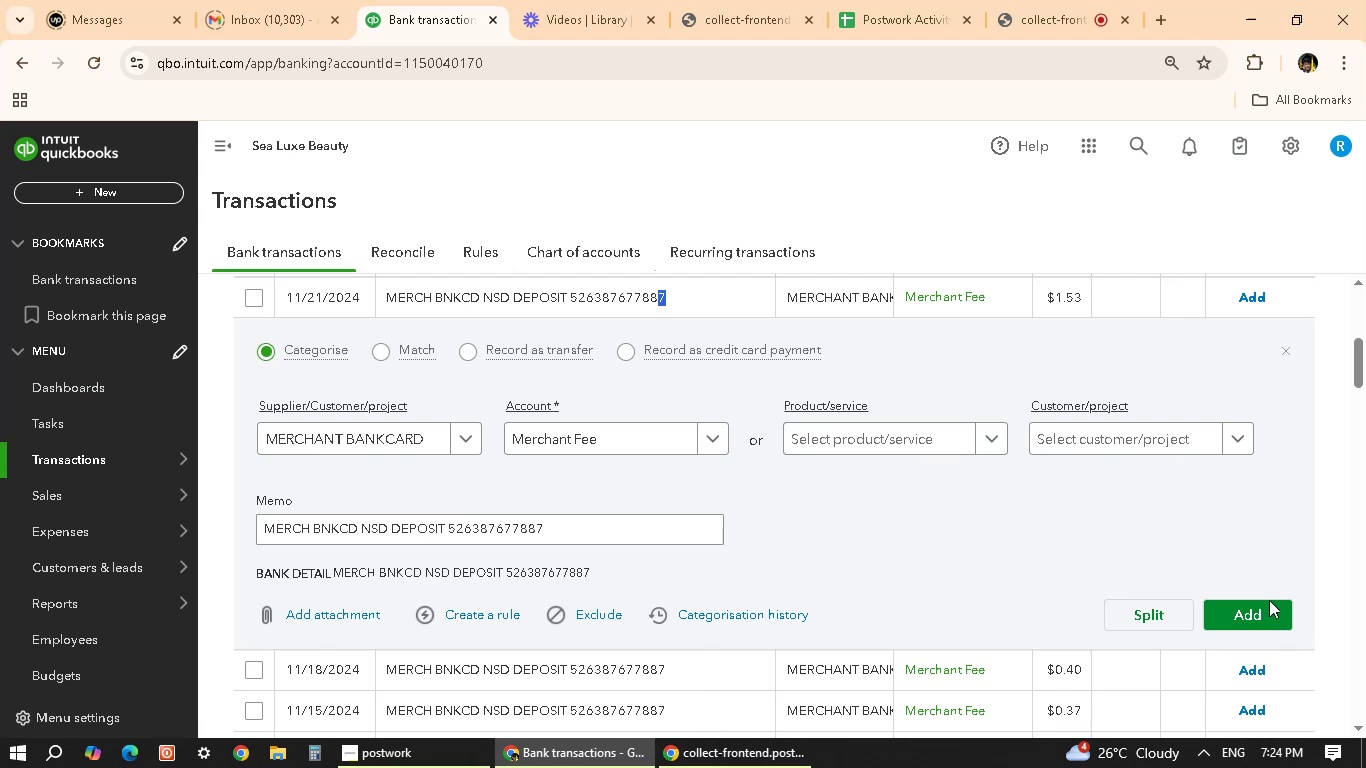 
left_click([1269, 619])
 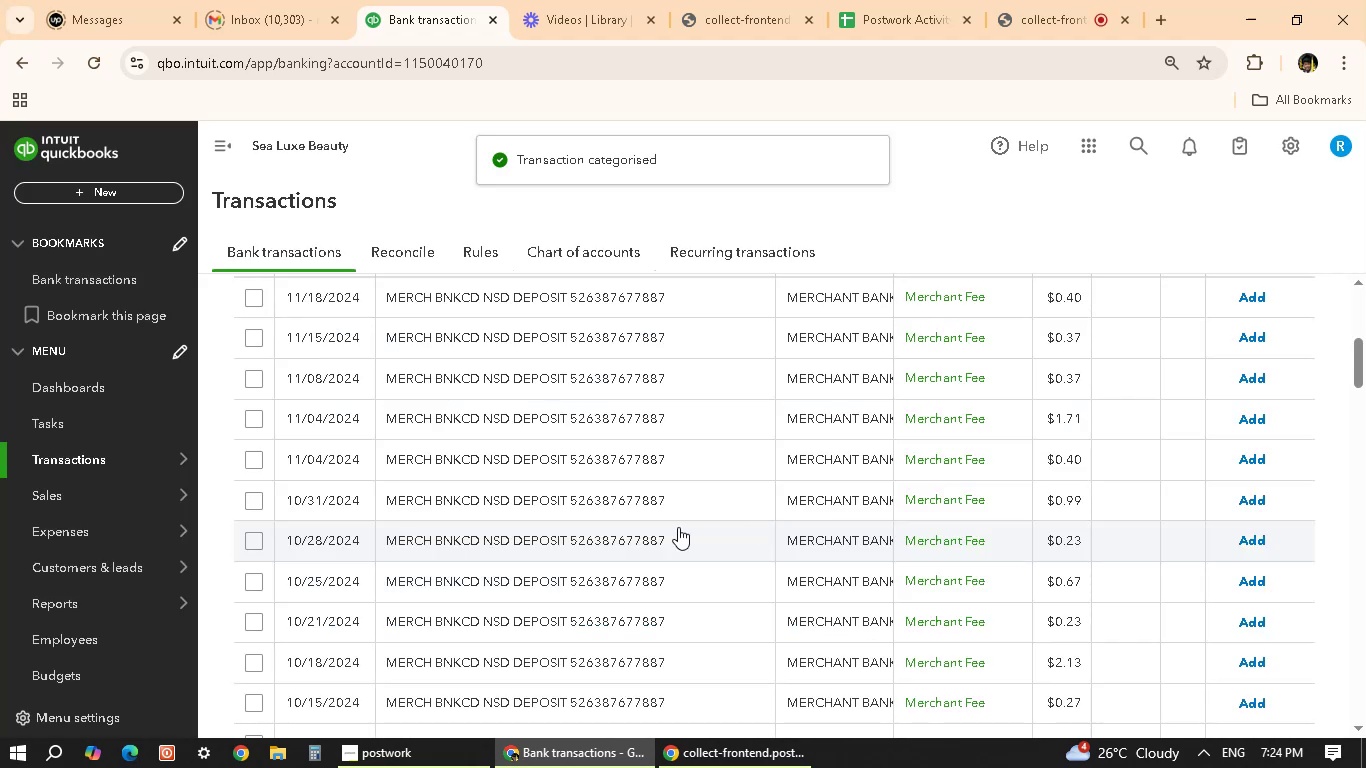 
left_click([689, 301])
 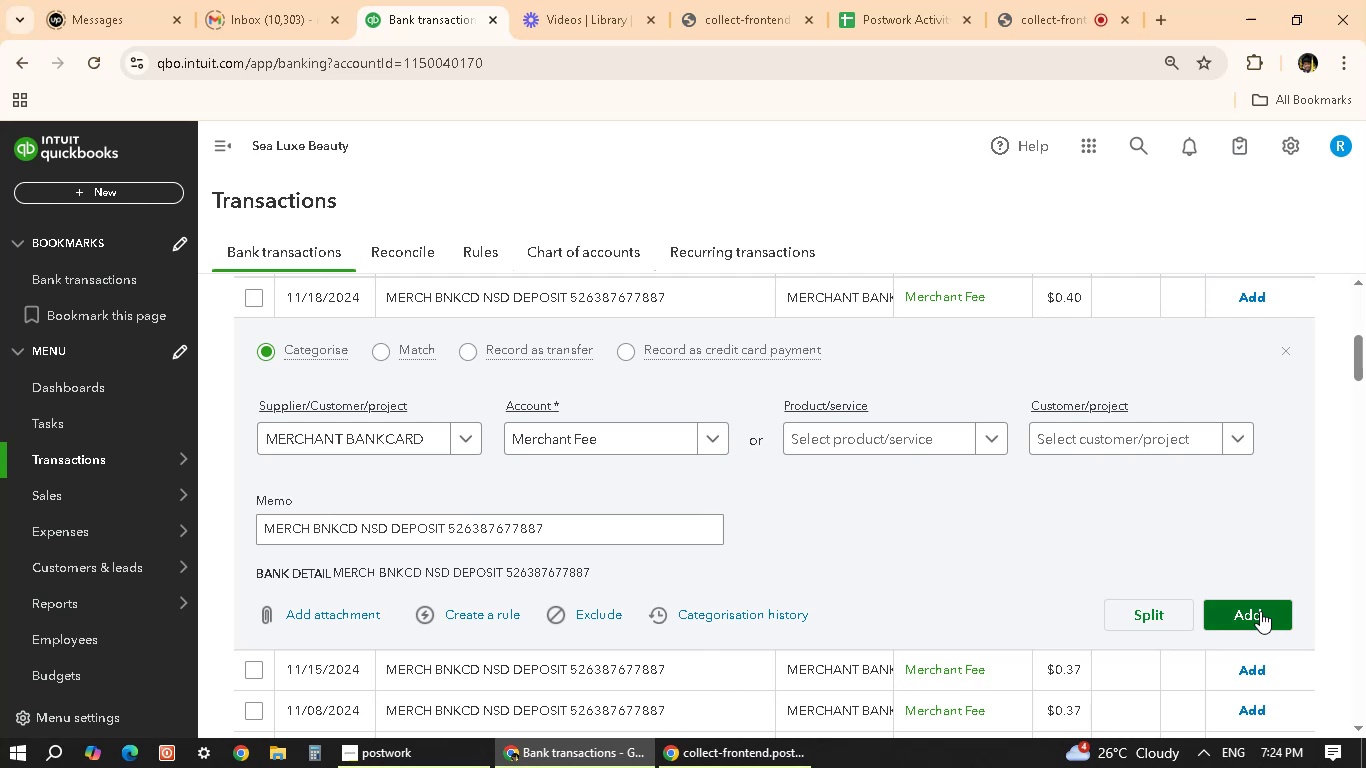 
wait(6.07)
 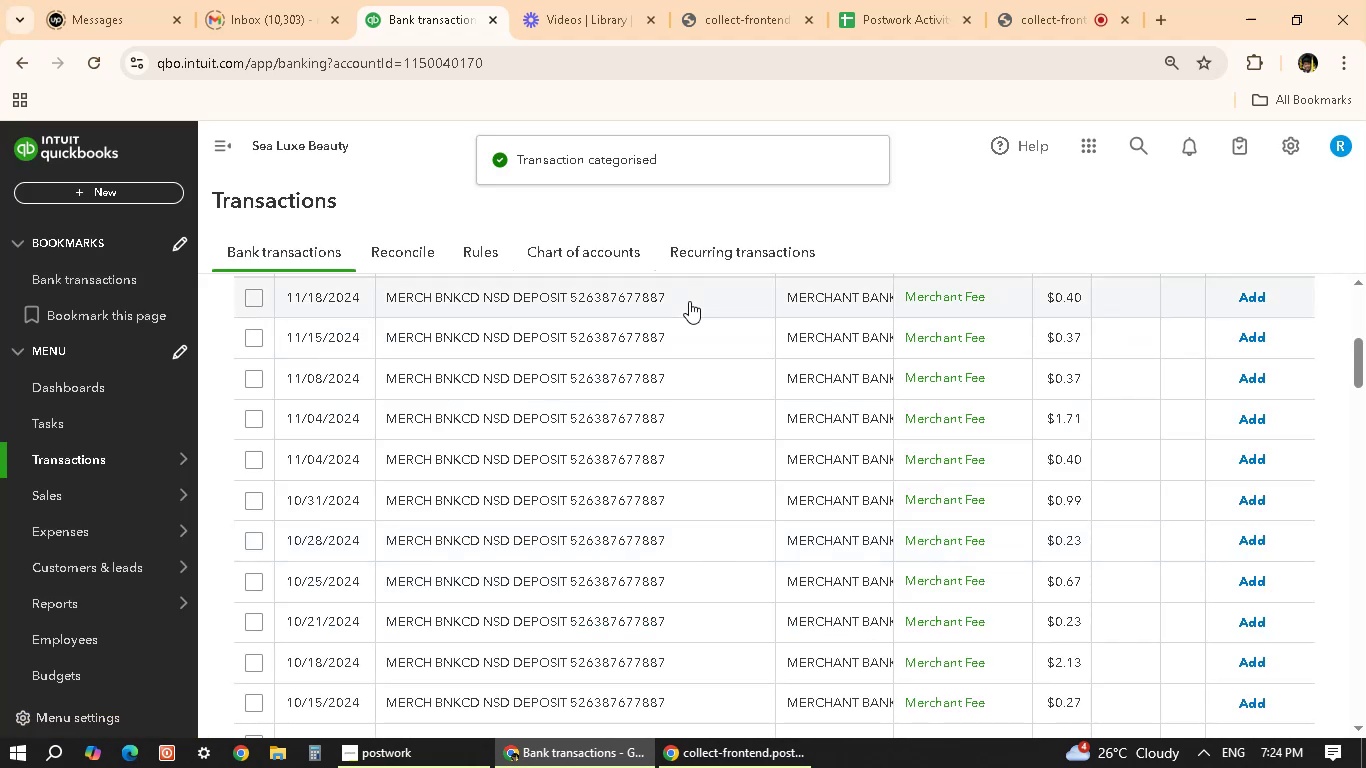 
left_click([1260, 611])
 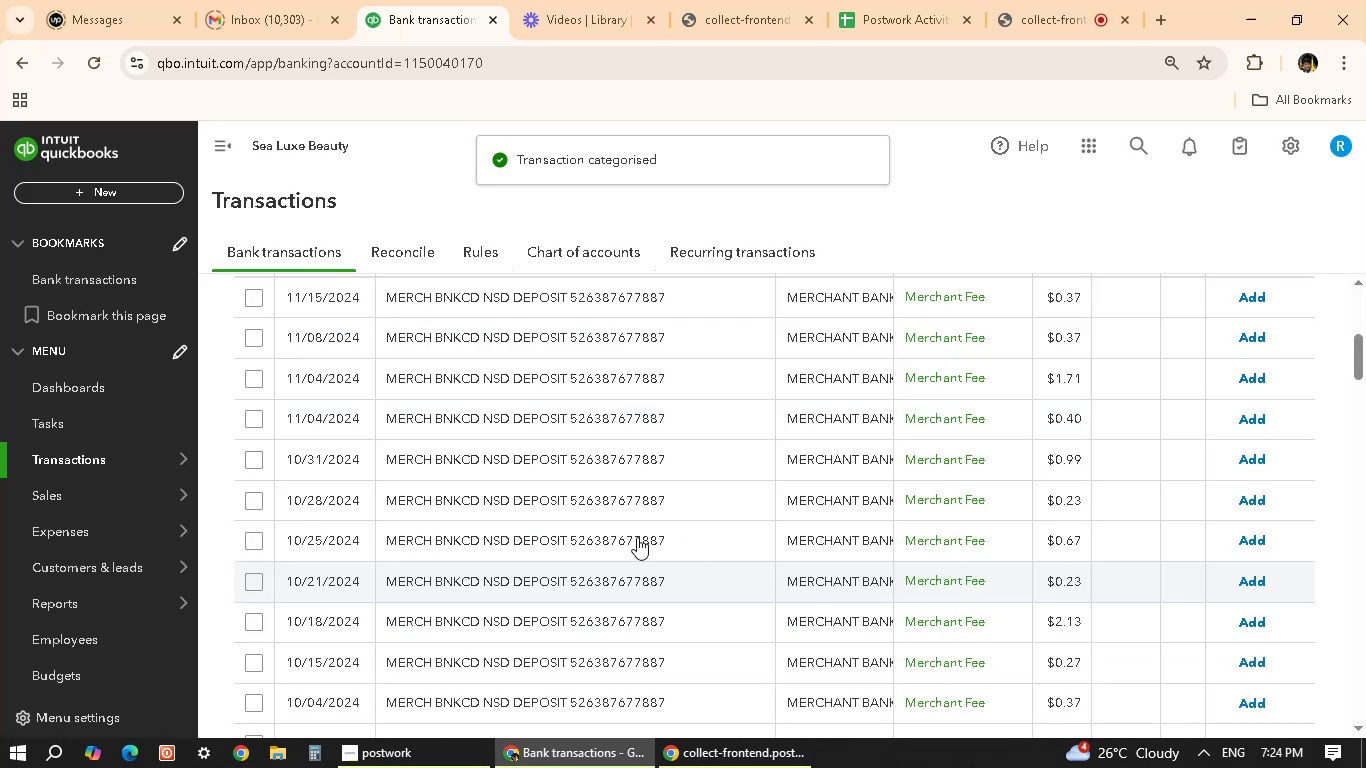 
wait(6.26)
 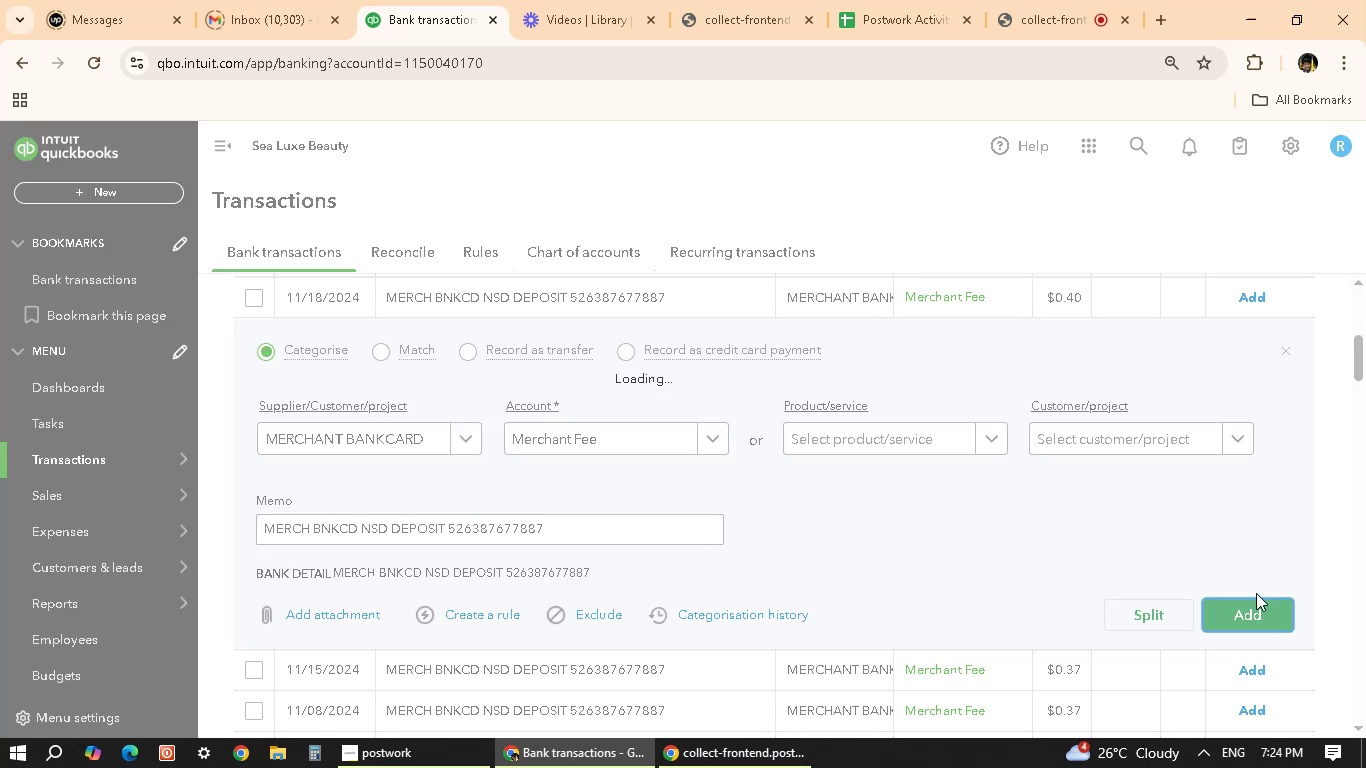 
left_click([730, 295])
 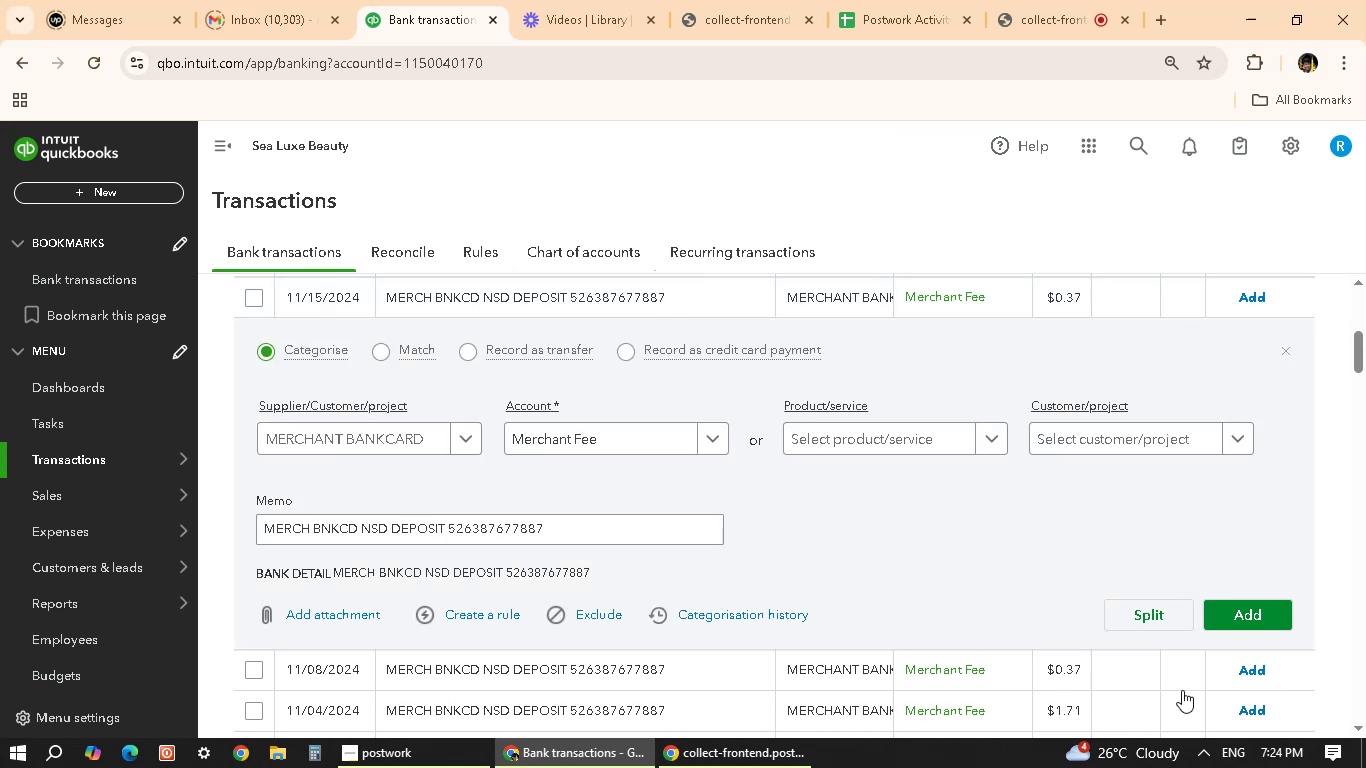 
left_click([1267, 606])
 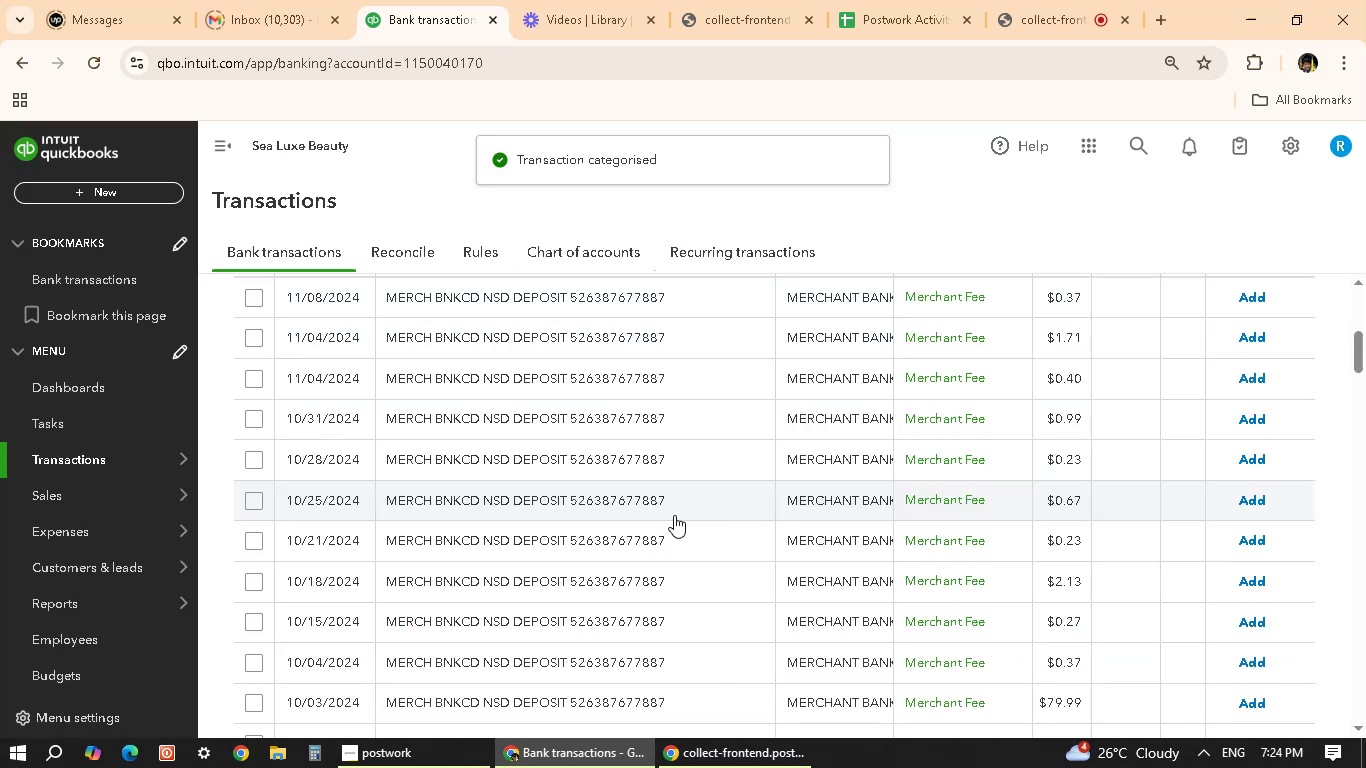 
wait(5.48)
 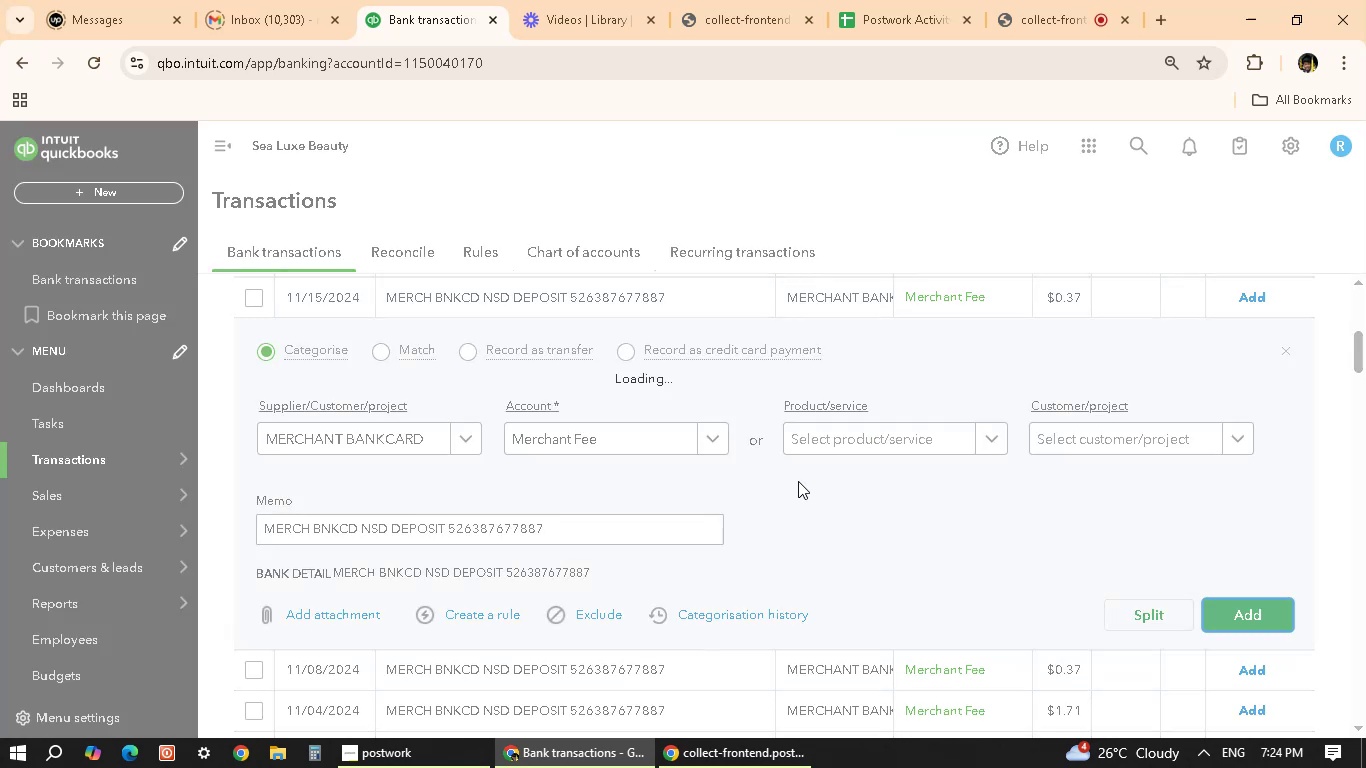 
left_click([727, 296])
 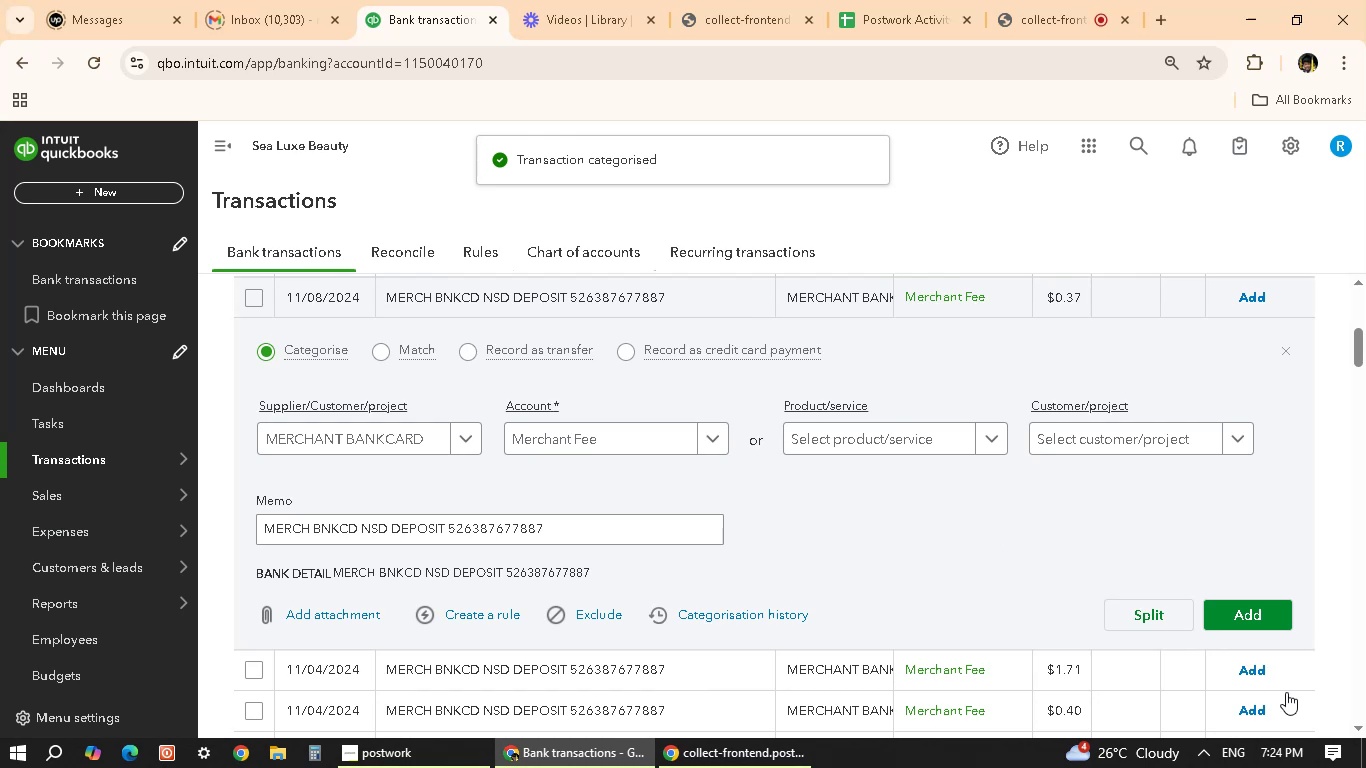 
left_click([1240, 613])
 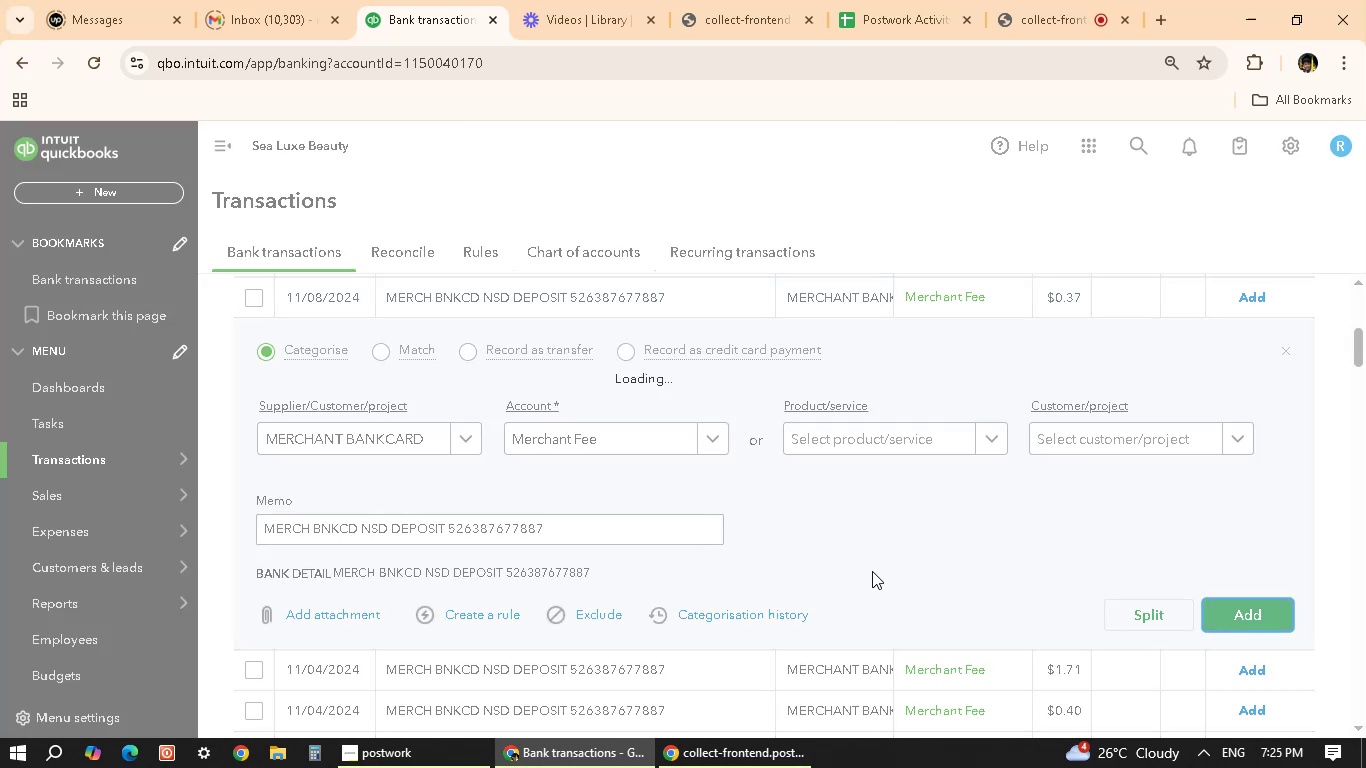 
scroll: coordinate [832, 599], scroll_direction: up, amount: 2.0
 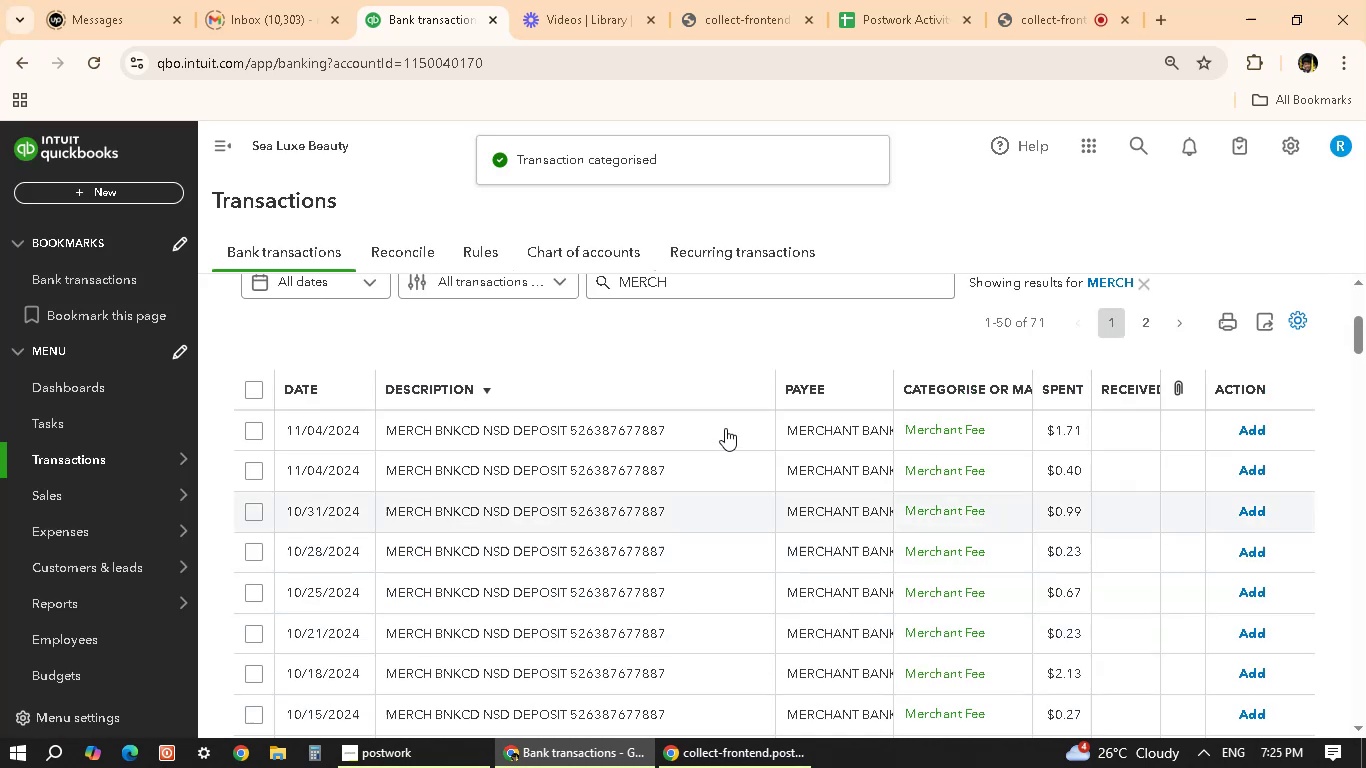 
left_click([723, 425])
 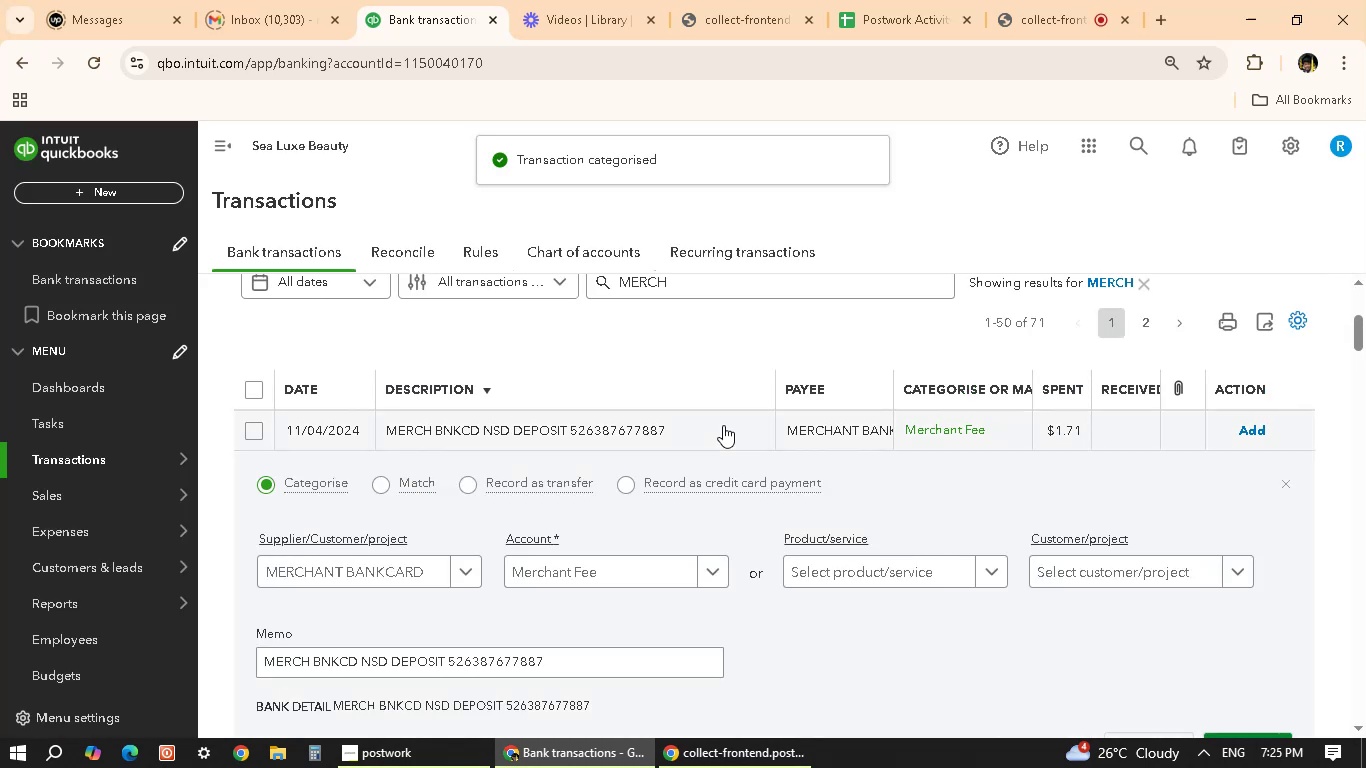 
scroll: coordinate [1145, 597], scroll_direction: down, amount: 1.0
 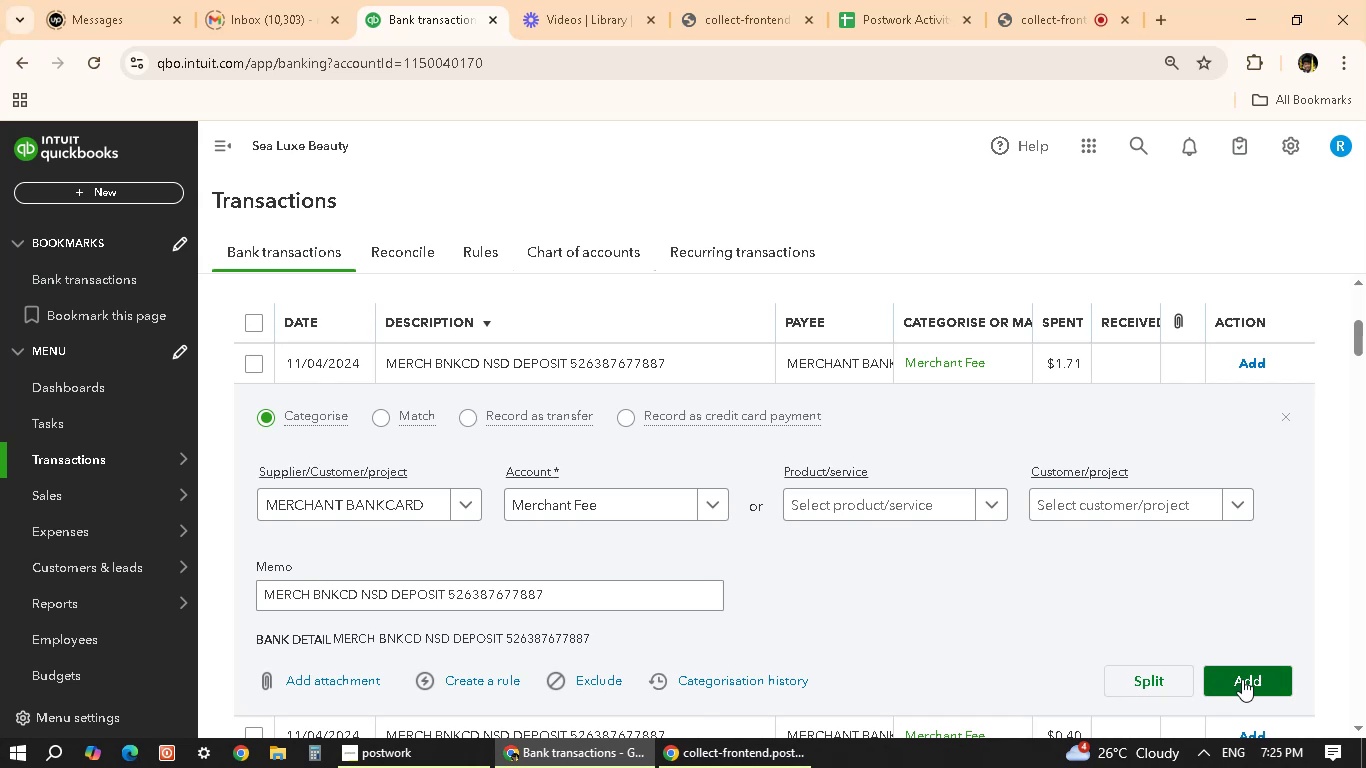 
left_click([1245, 679])
 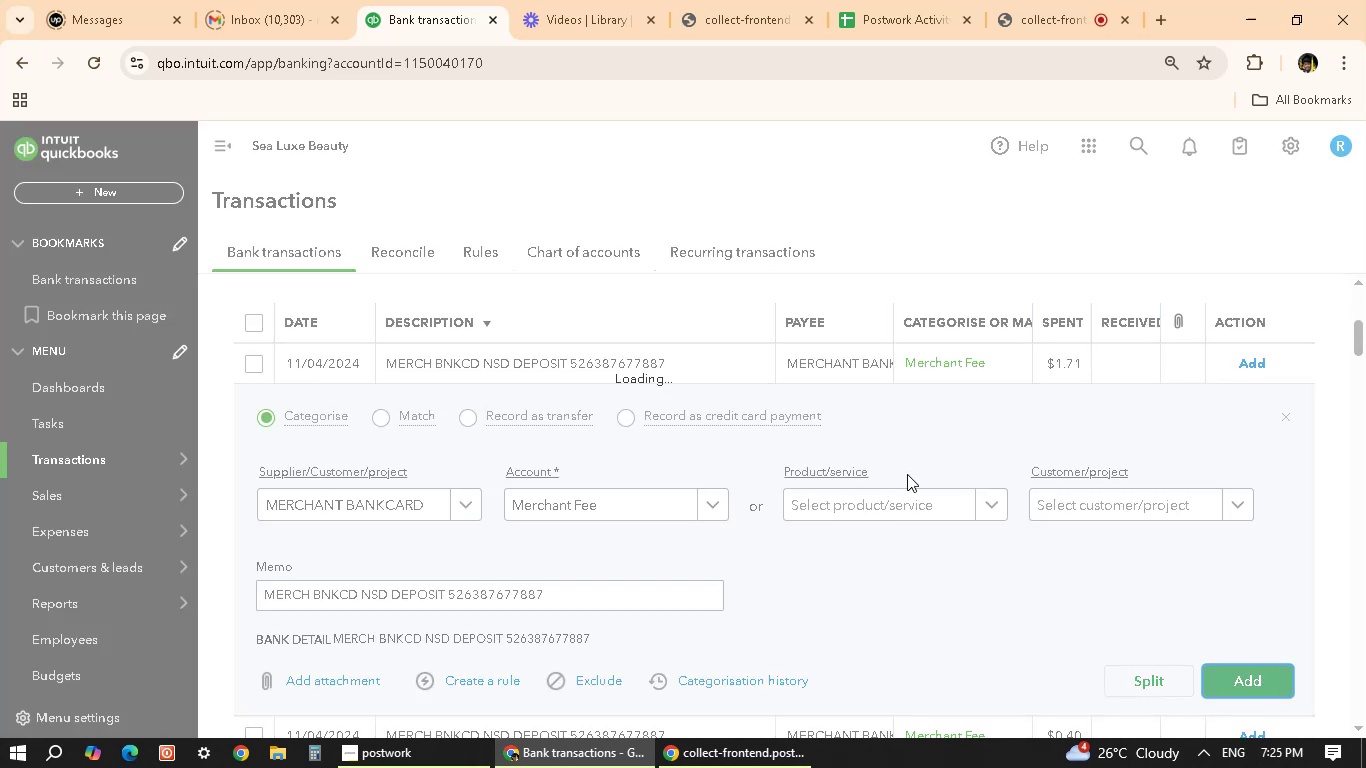 
scroll: coordinate [688, 503], scroll_direction: up, amount: 2.0
 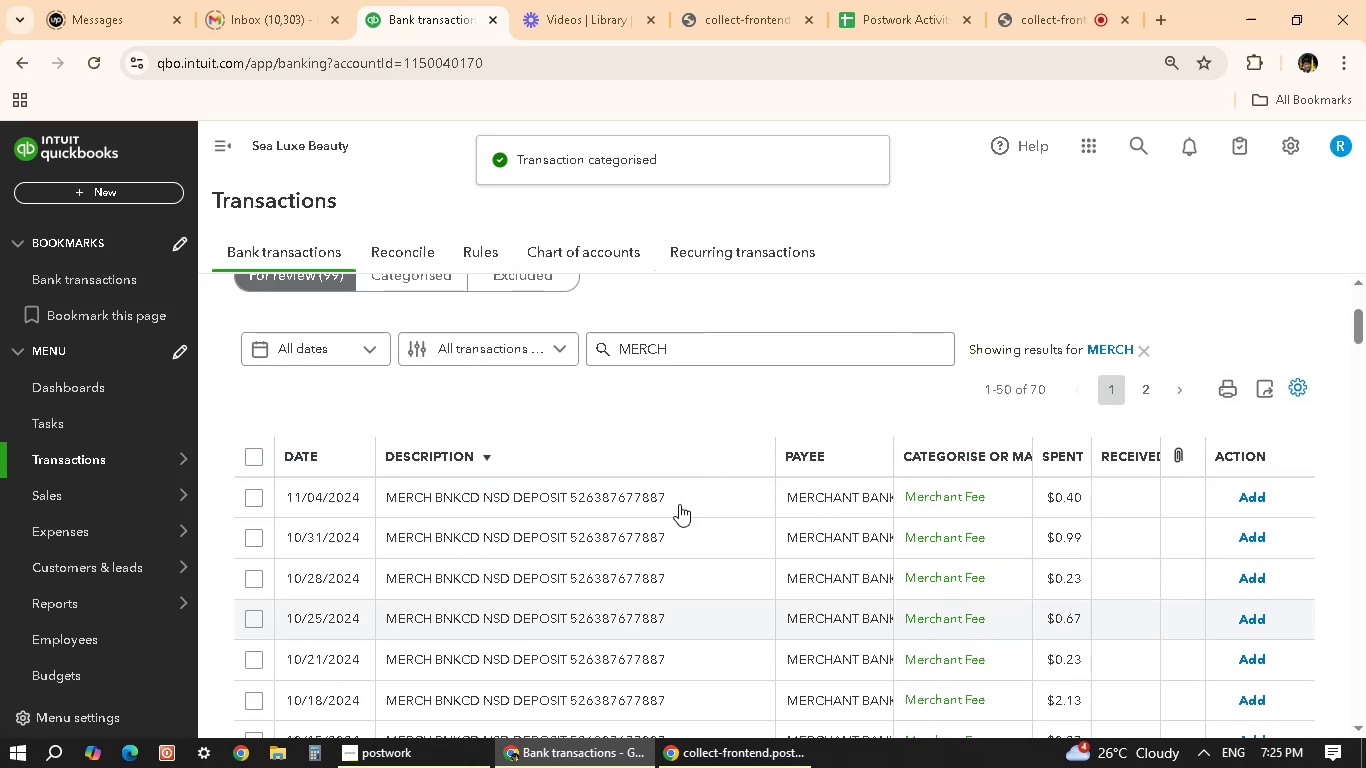 
left_click([679, 504])
 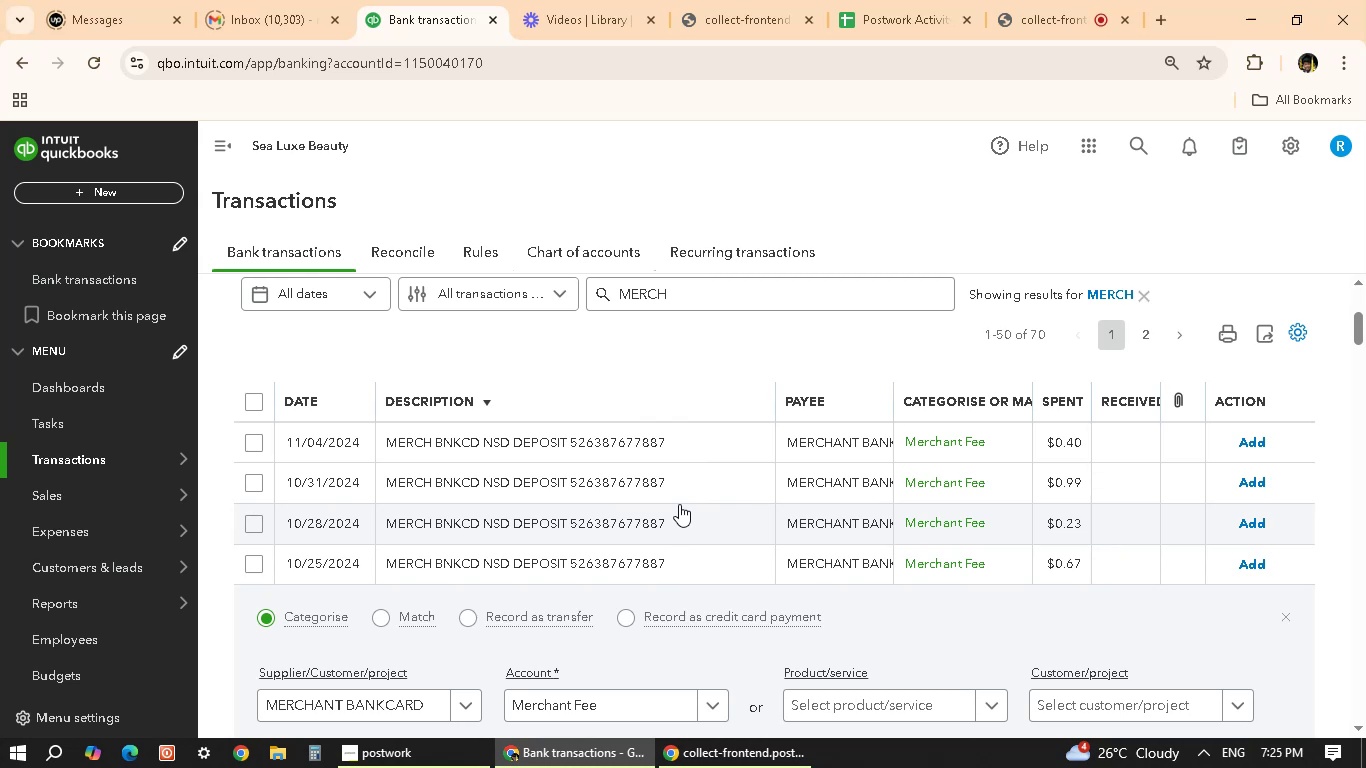 
scroll: coordinate [1248, 594], scroll_direction: down, amount: 3.0
 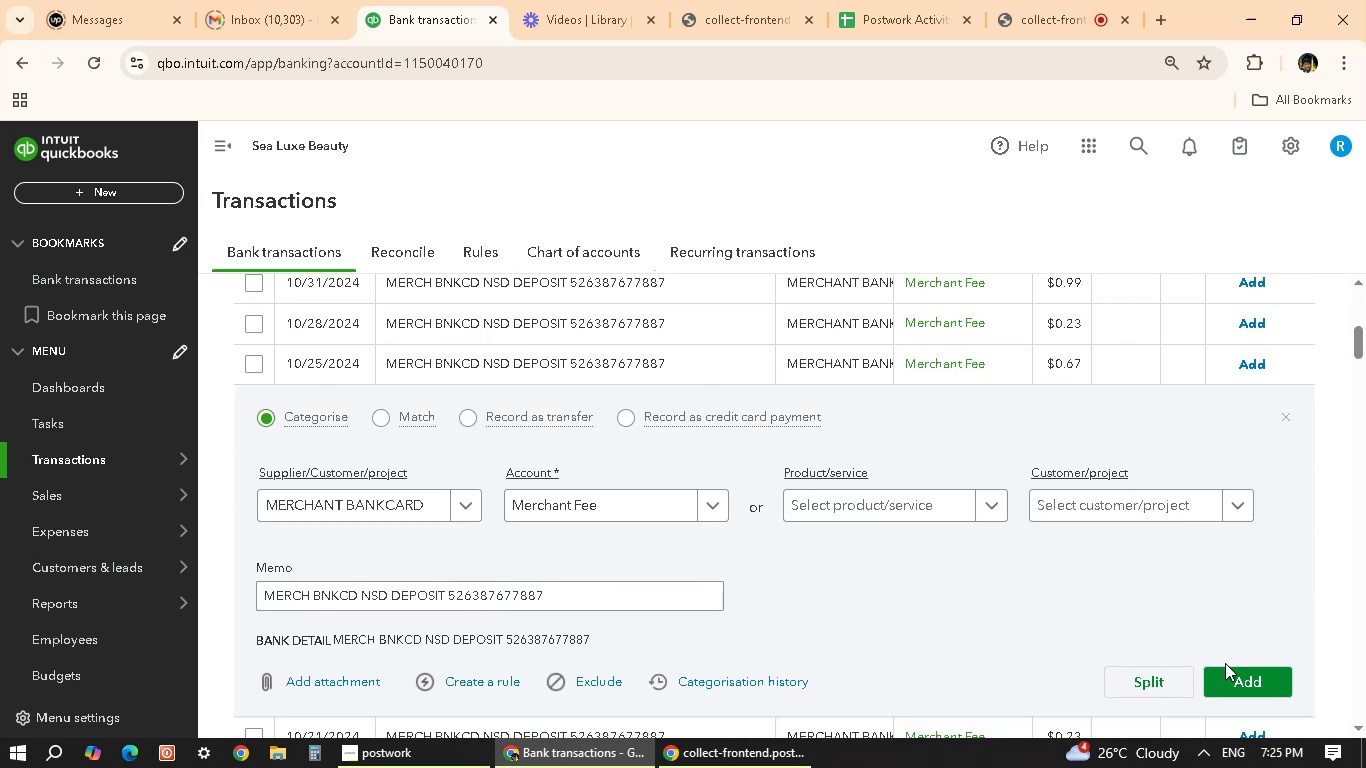 
left_click([1232, 690])
 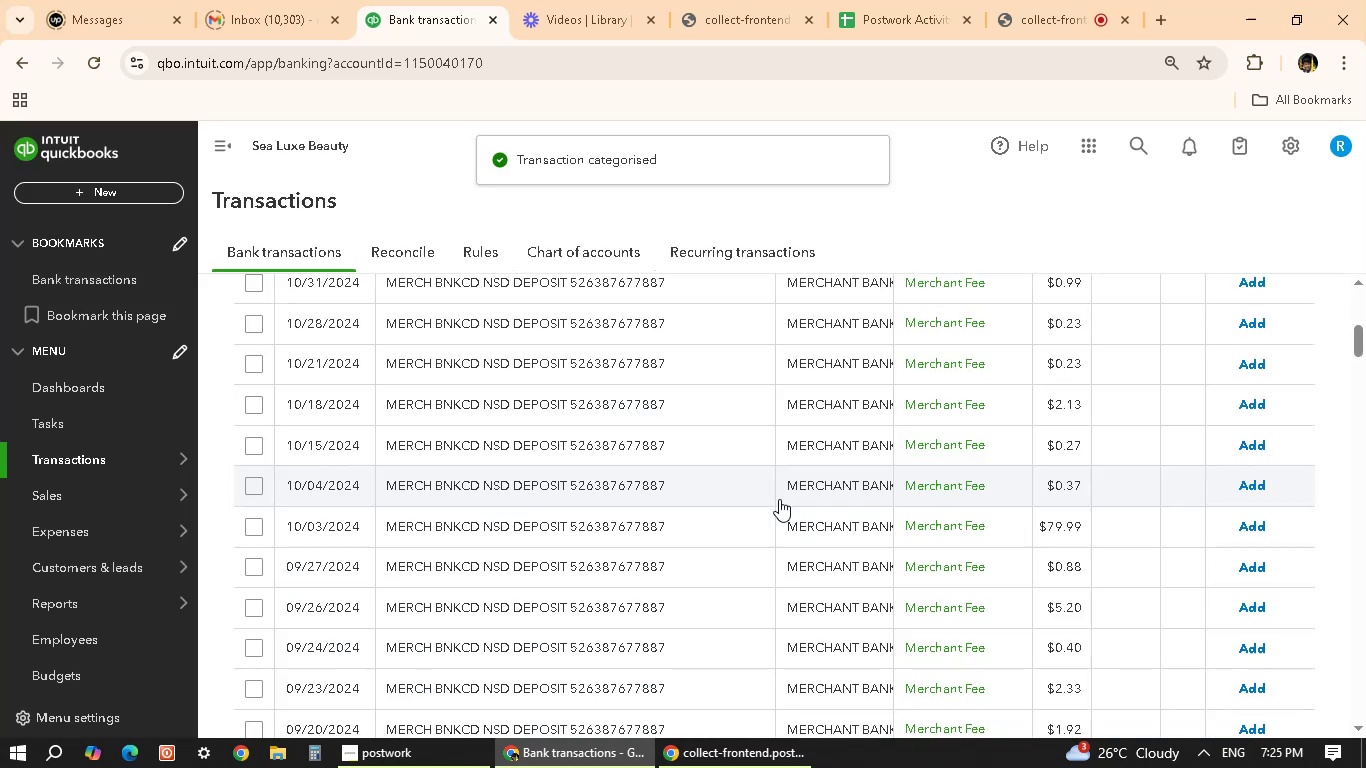 
wait(9.9)
 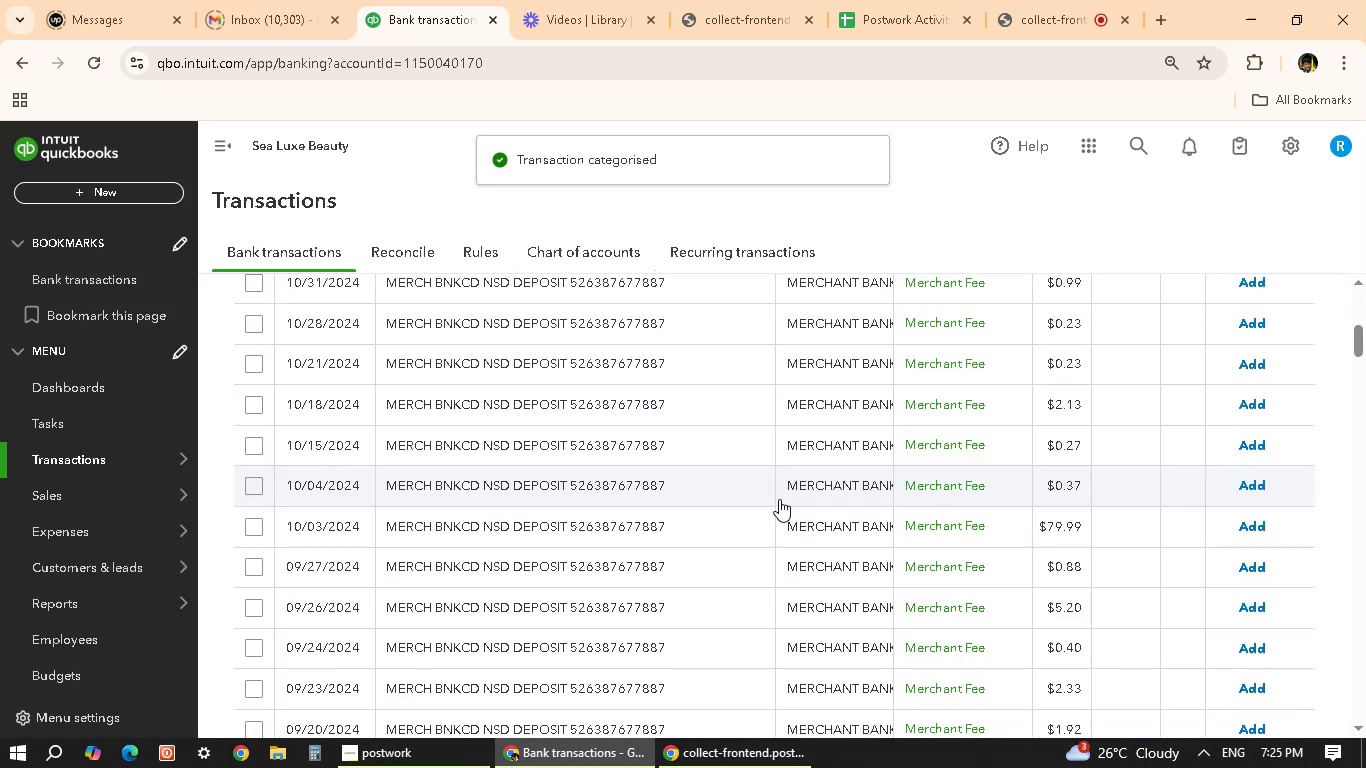 
scroll: coordinate [743, 364], scroll_direction: up, amount: 2.0
 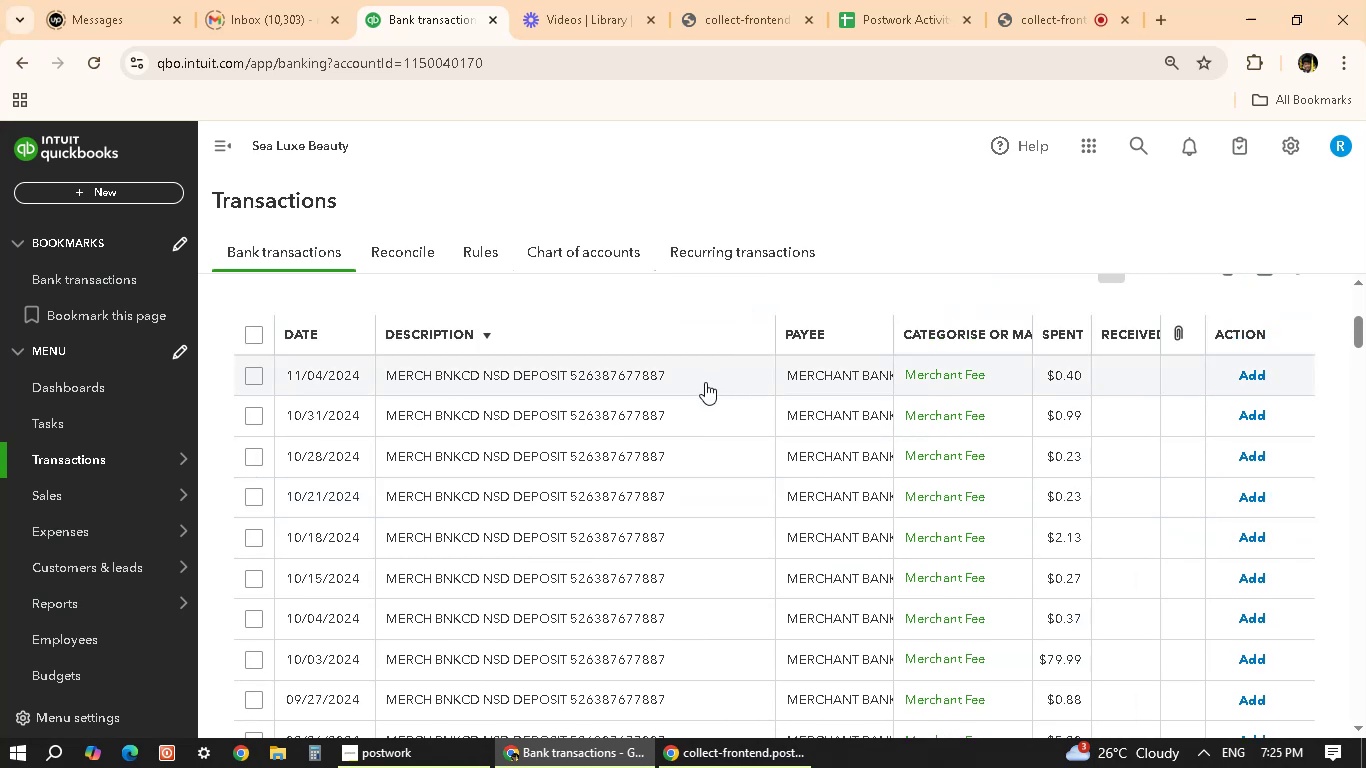 
left_click([705, 382])
 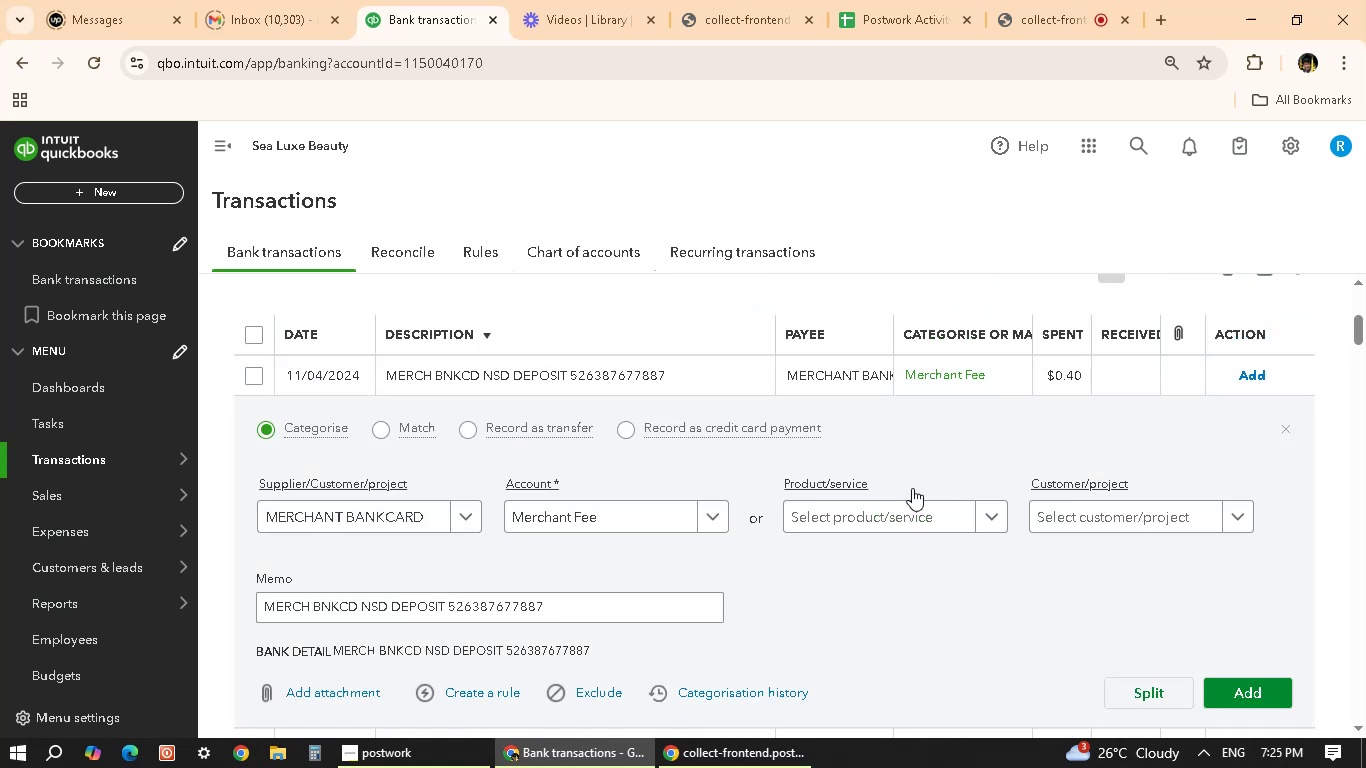 
wait(5.61)
 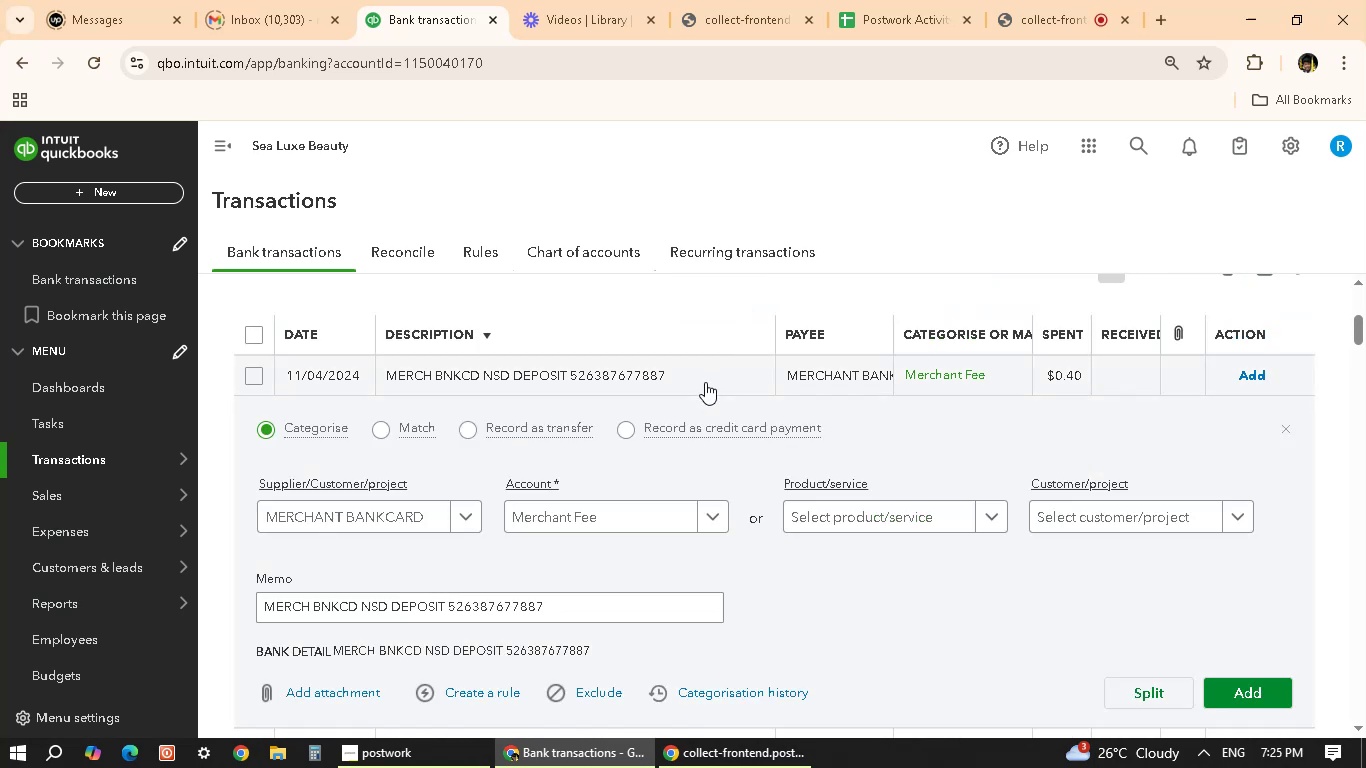 
left_click([1282, 689])
 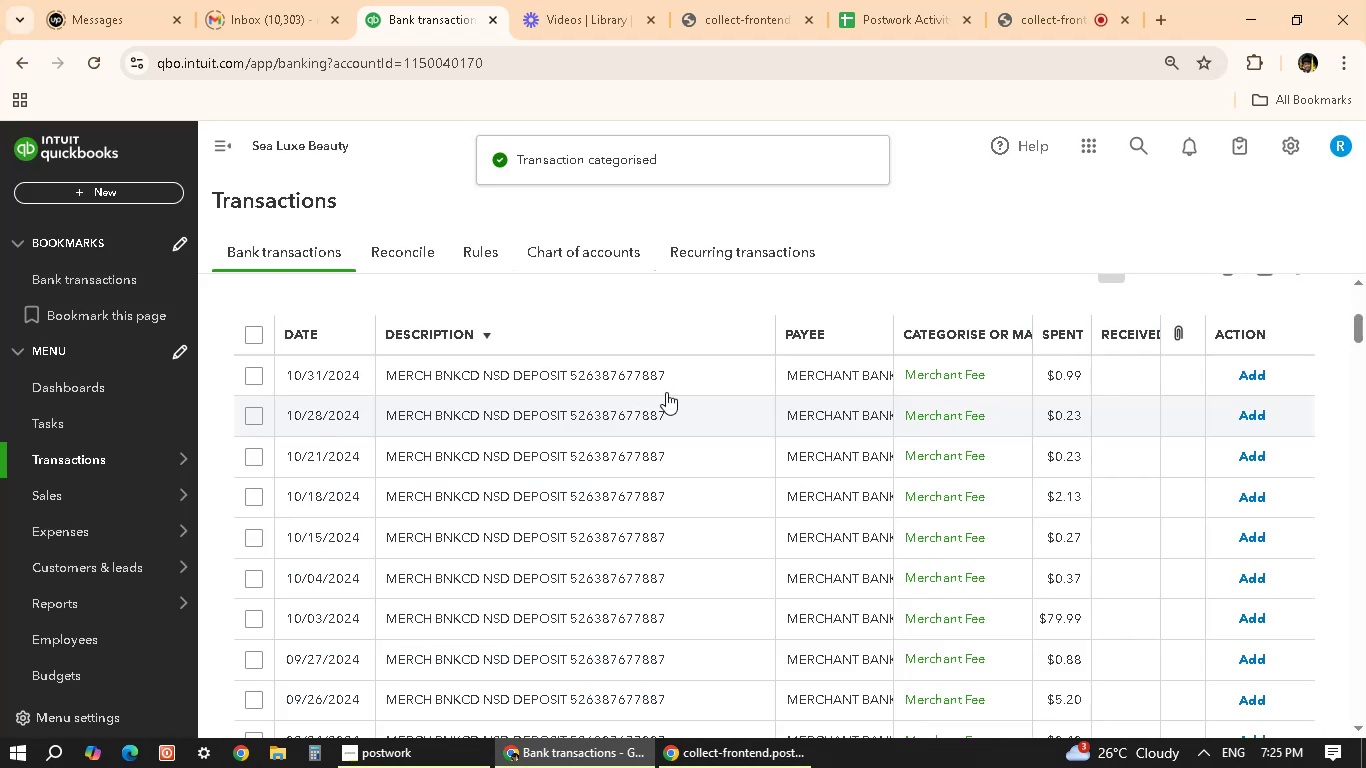 
wait(9.94)
 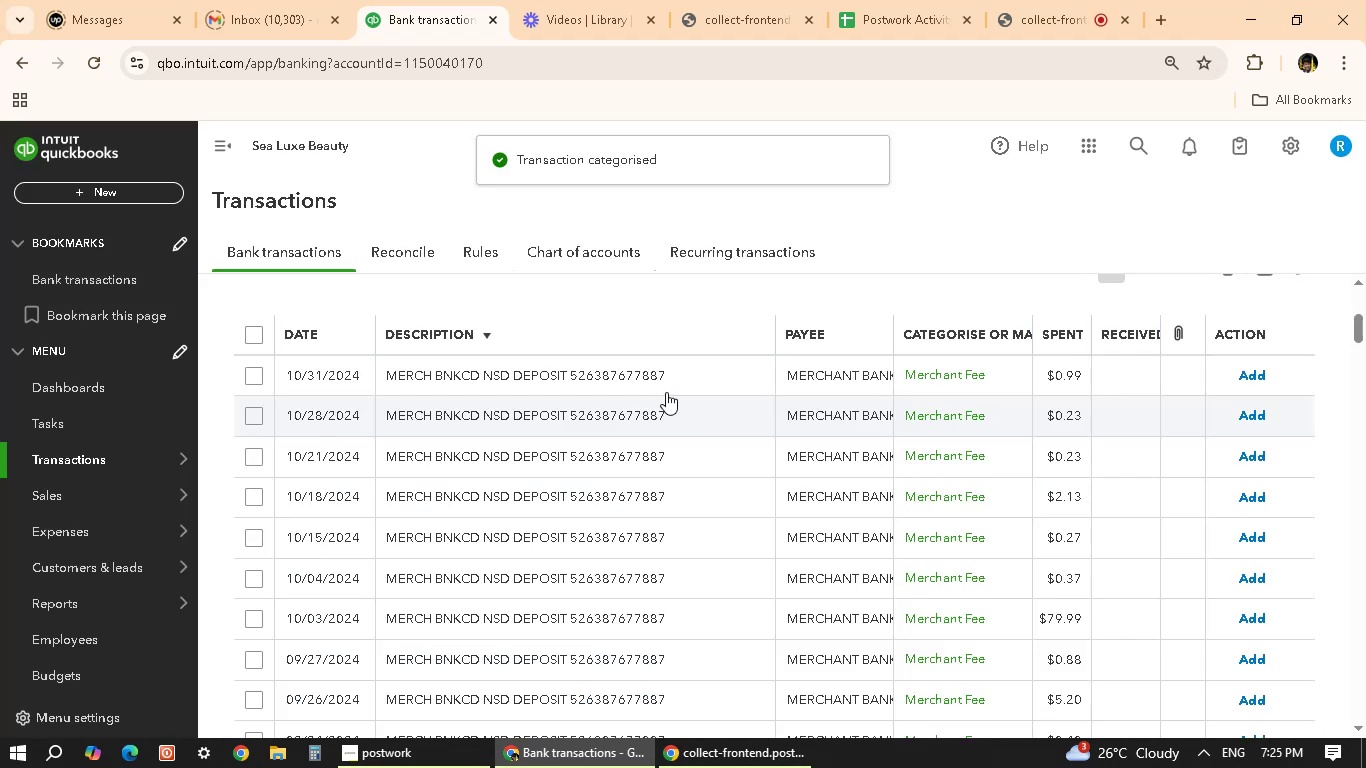 
left_click([671, 362])
 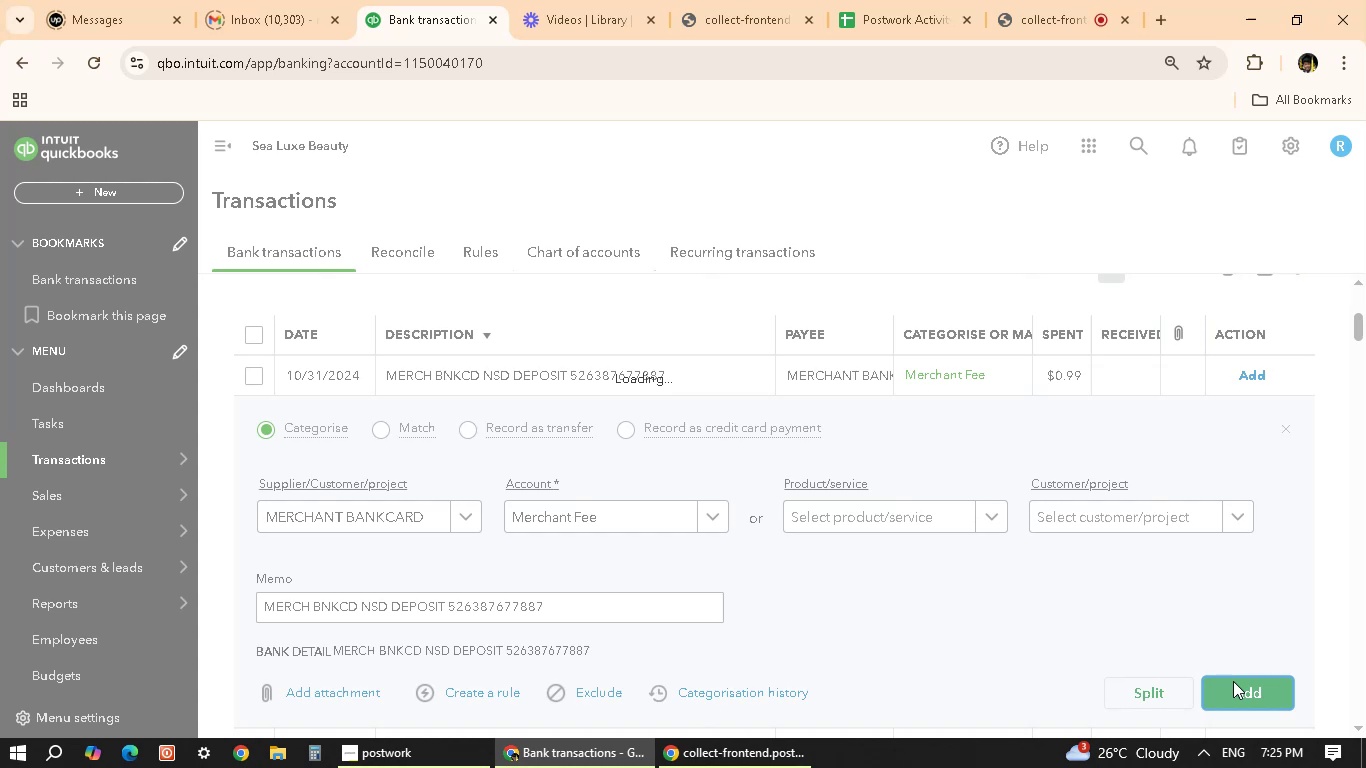 
wait(15.46)
 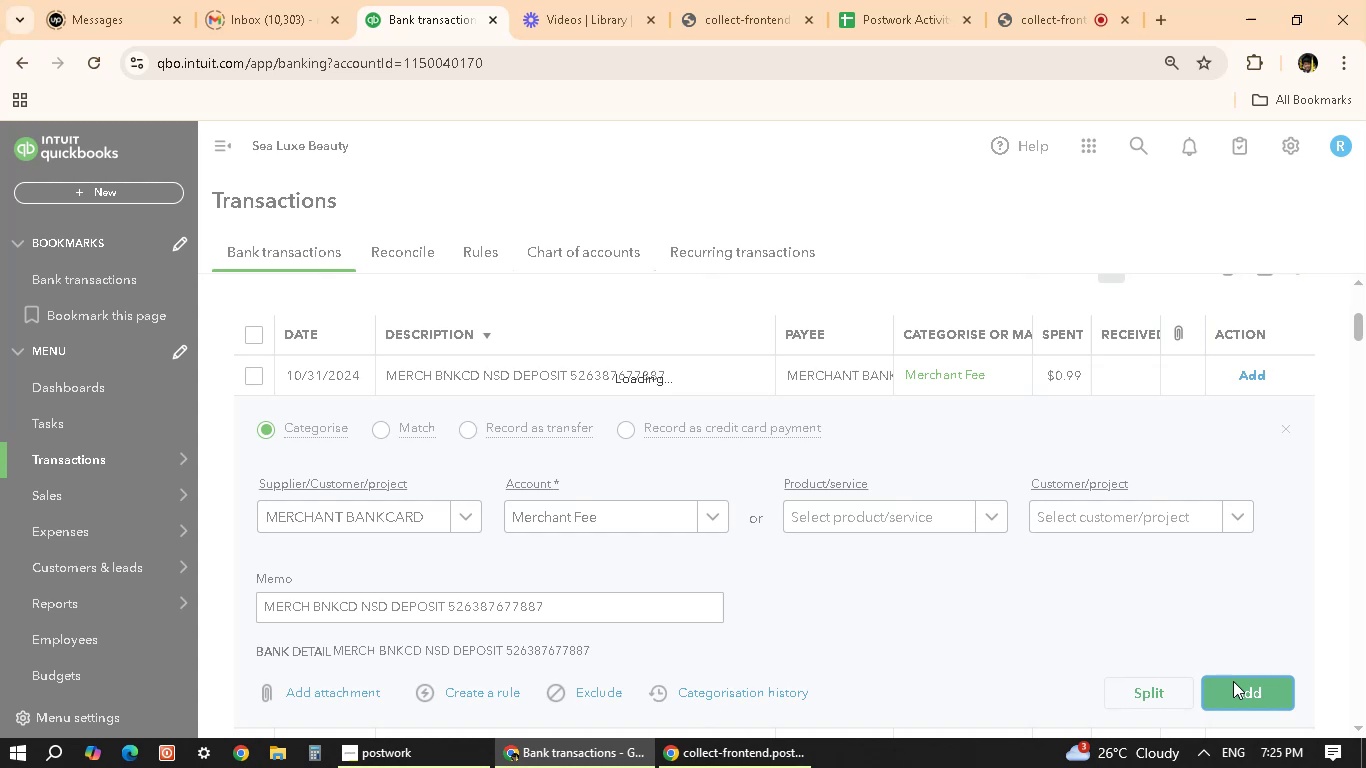 
left_click([642, 371])
 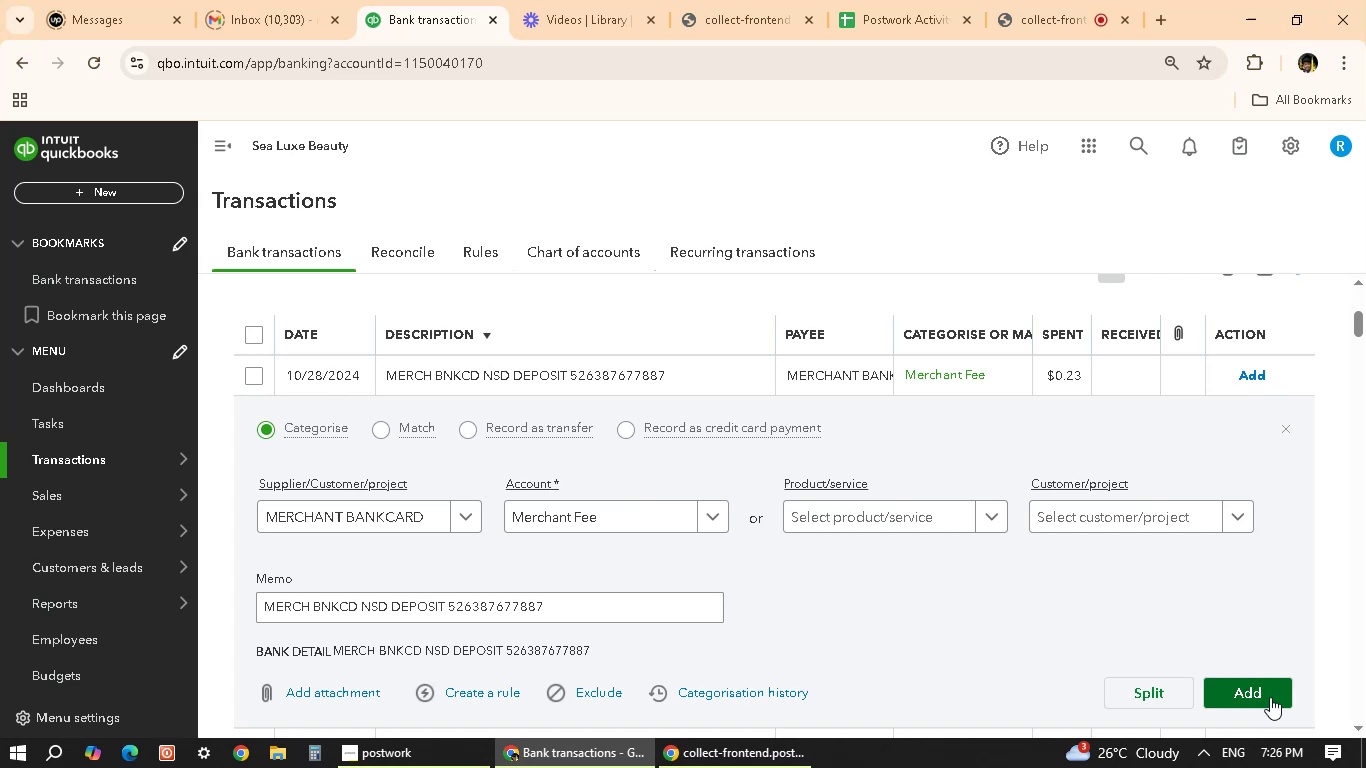 
wait(6.74)
 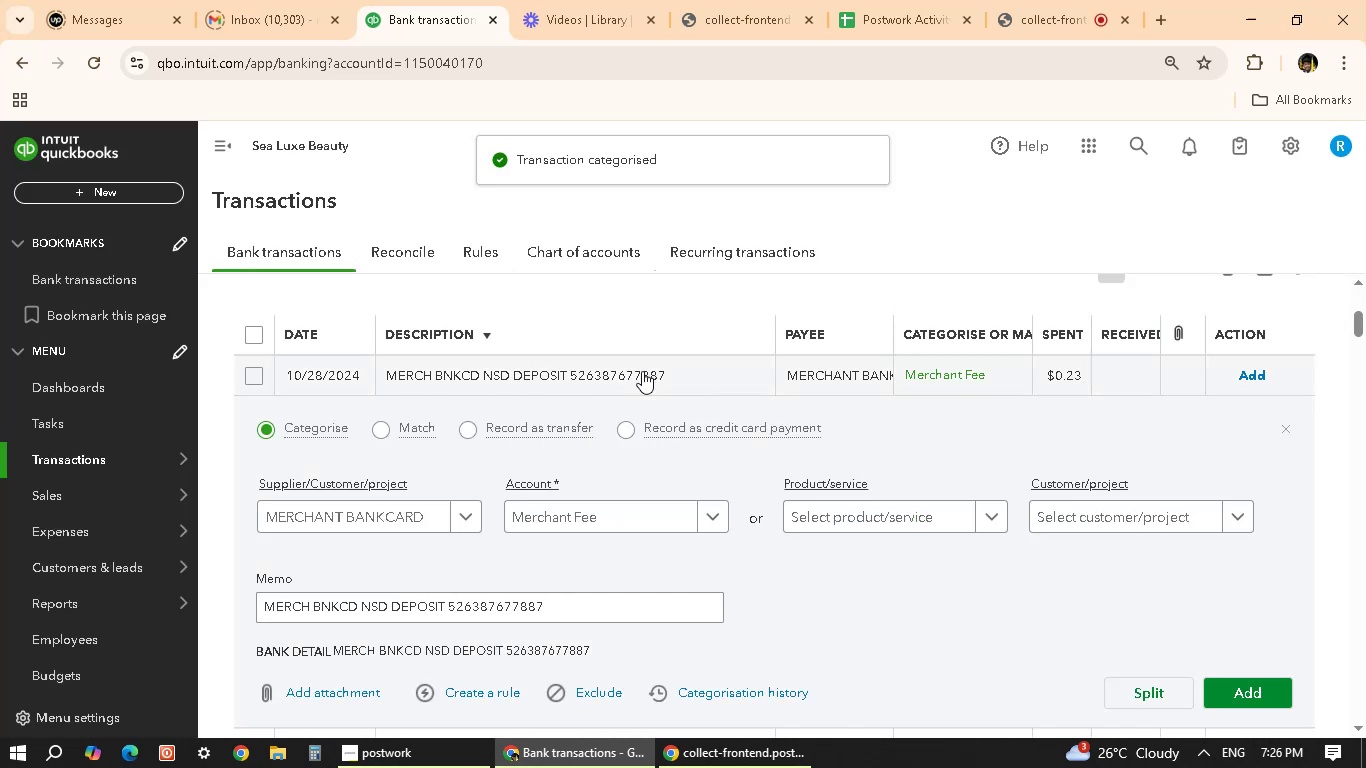 
left_click([1270, 697])
 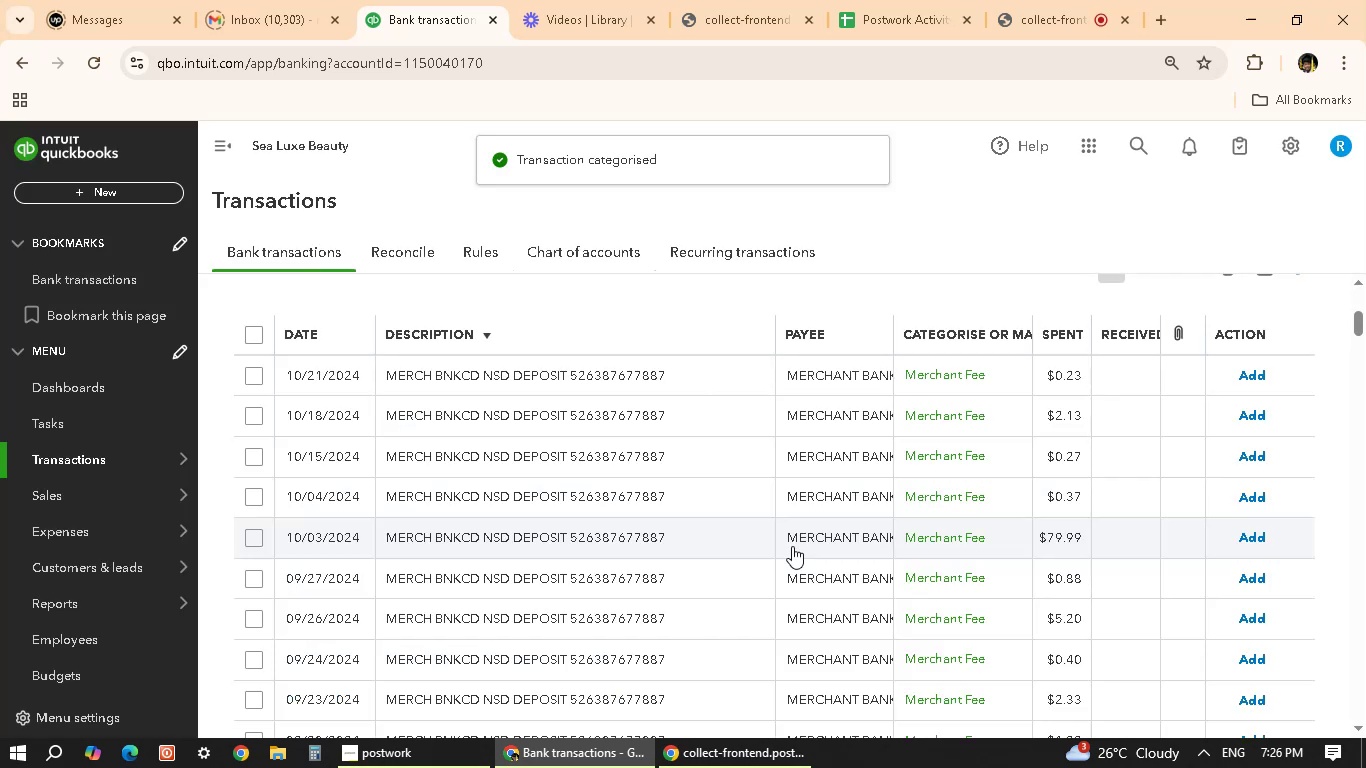 
mouse_move([737, 392])
 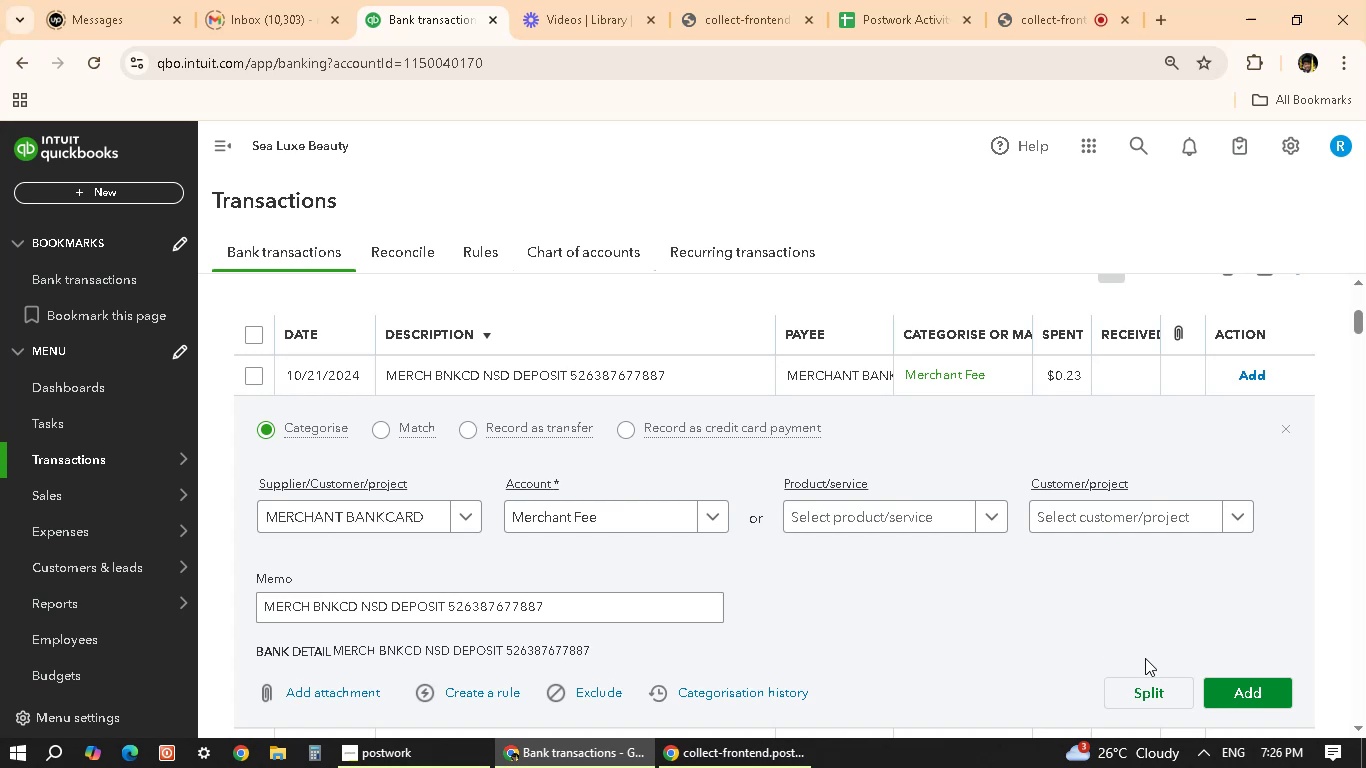 
key(S)
 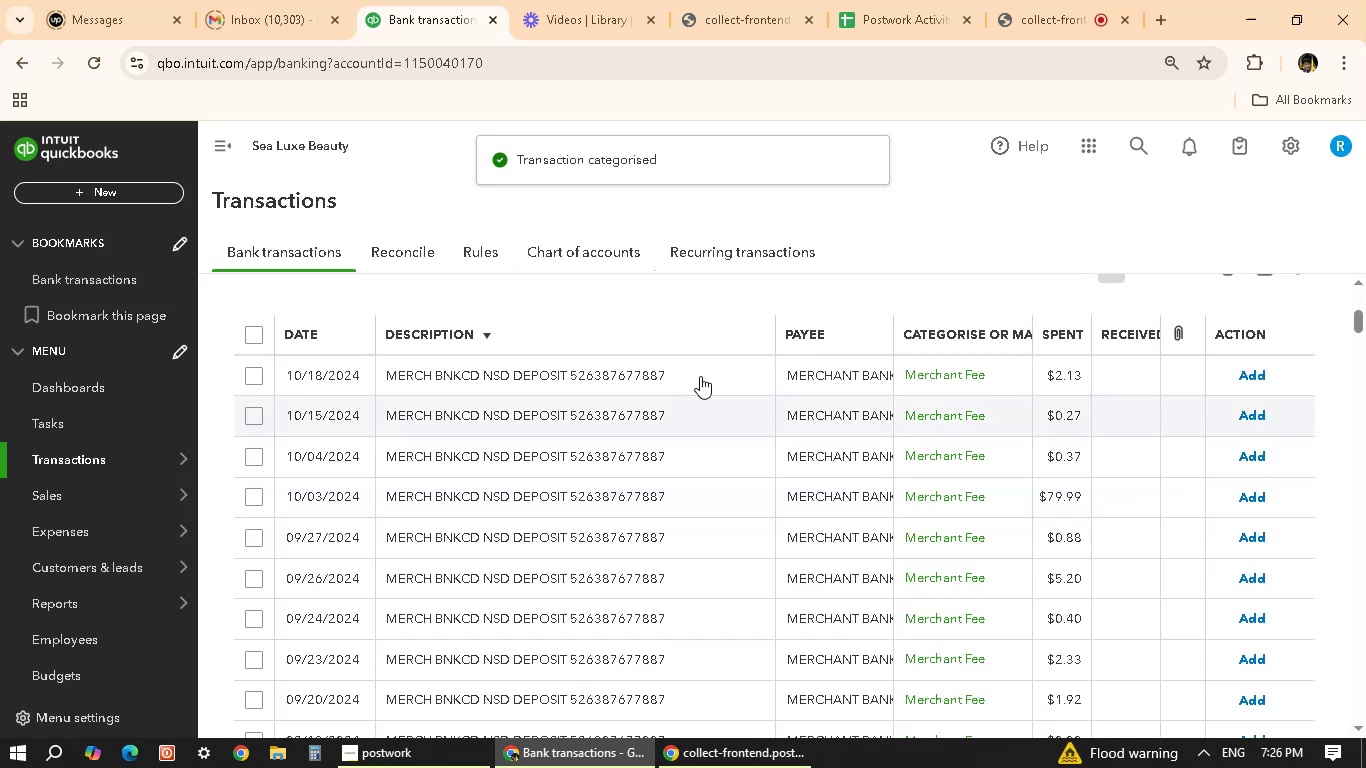 
wait(13.59)
 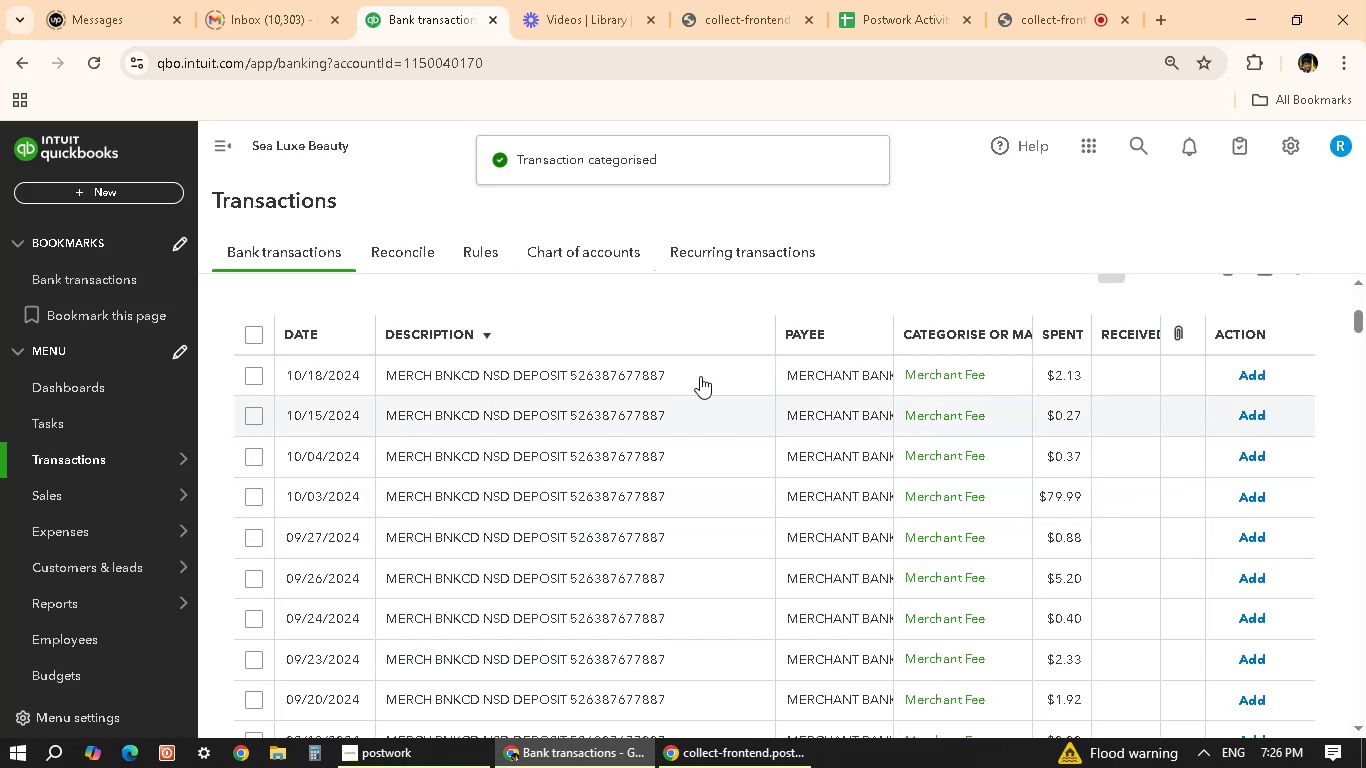 
left_click([581, 370])
 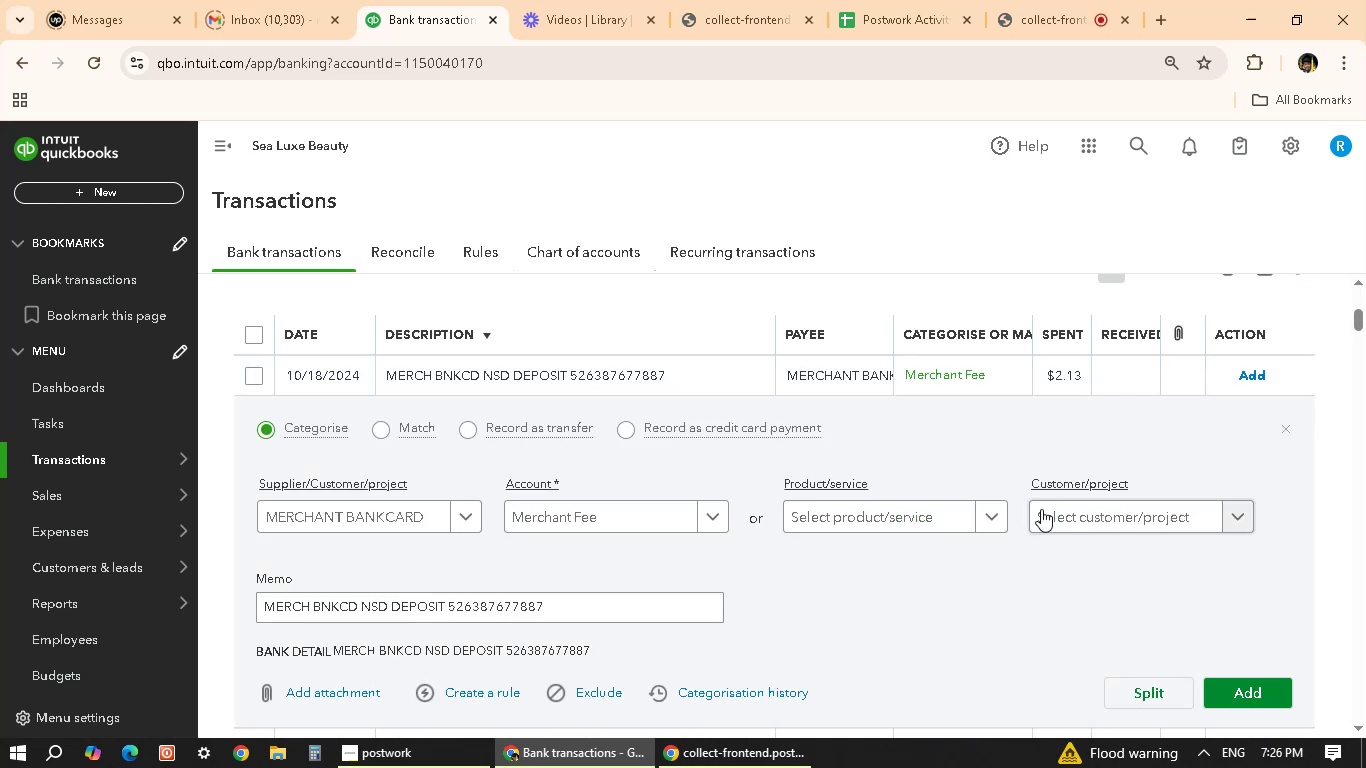 
scroll: coordinate [1095, 608], scroll_direction: down, amount: 1.0
 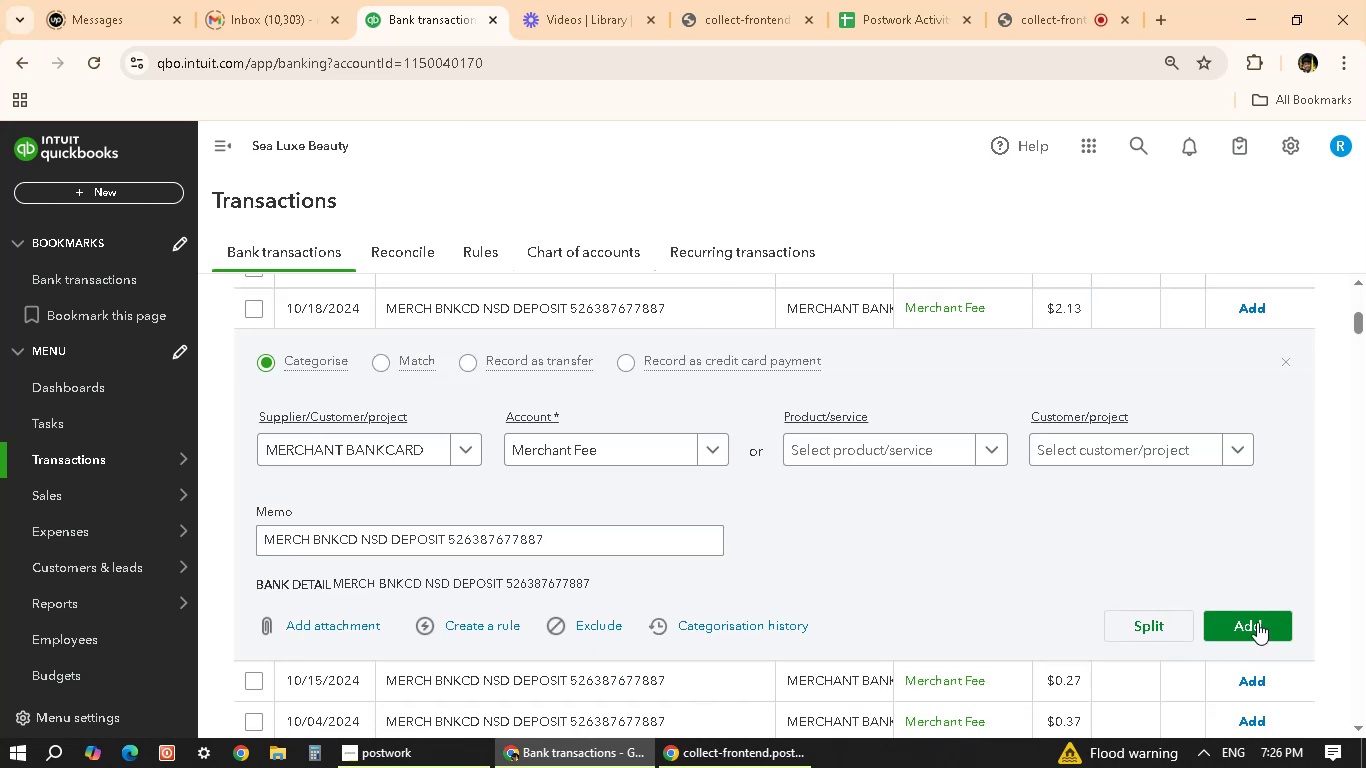 
left_click([1259, 613])
 